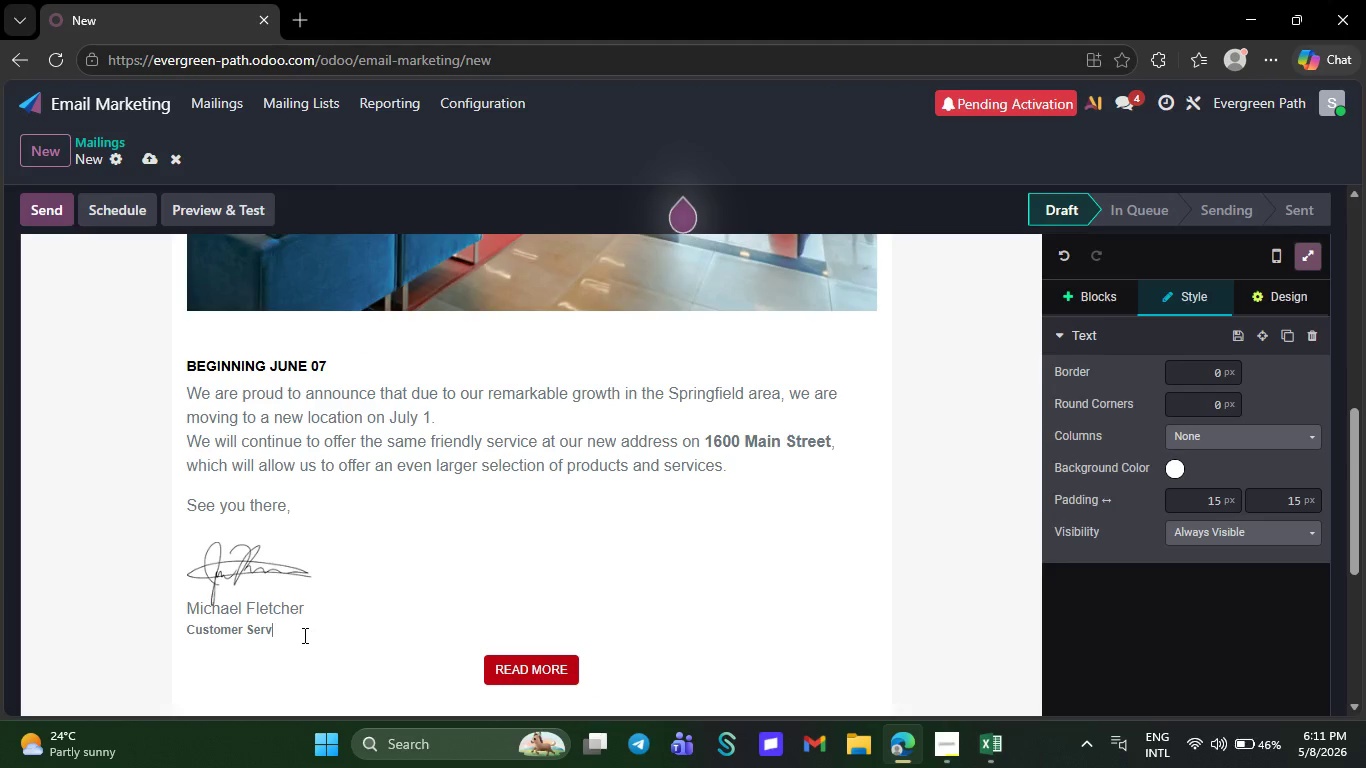 
key(Backspace)
 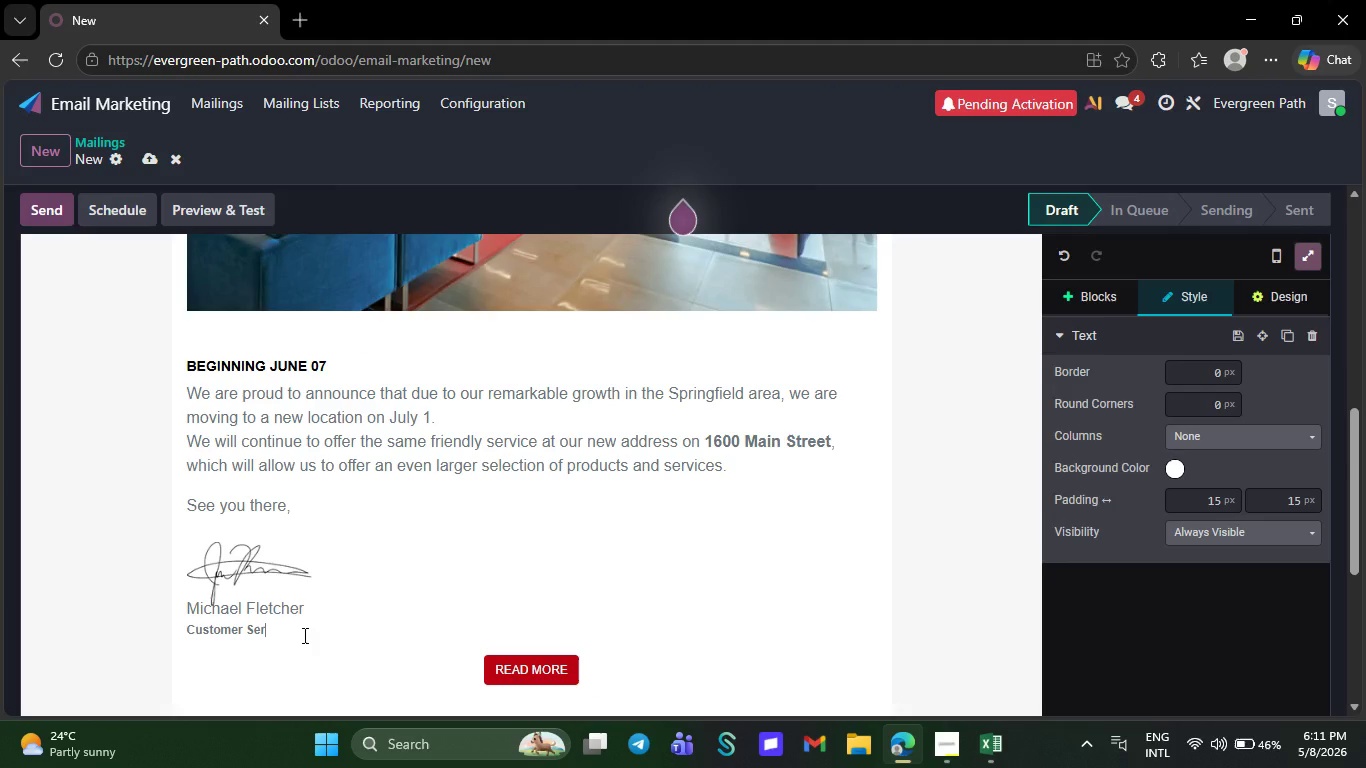 
key(Backspace)
 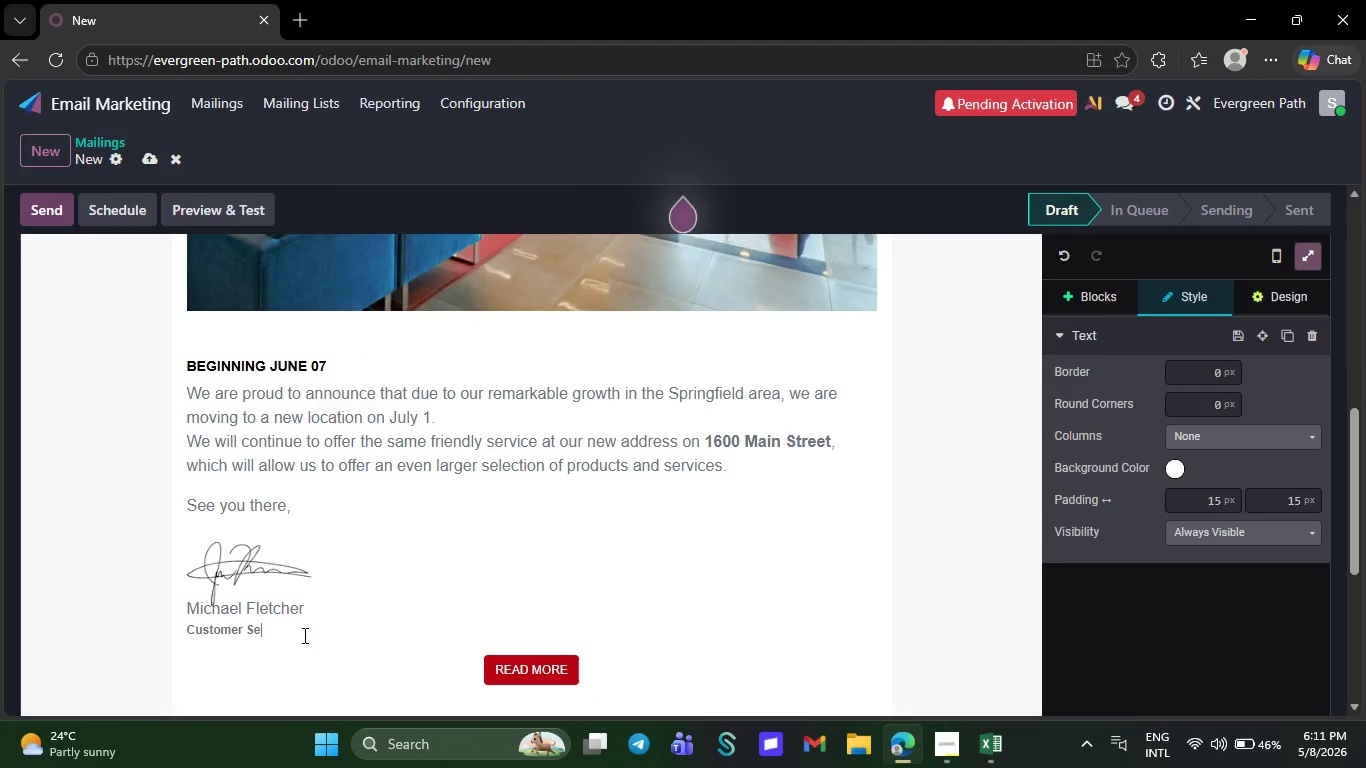 
key(Backspace)
 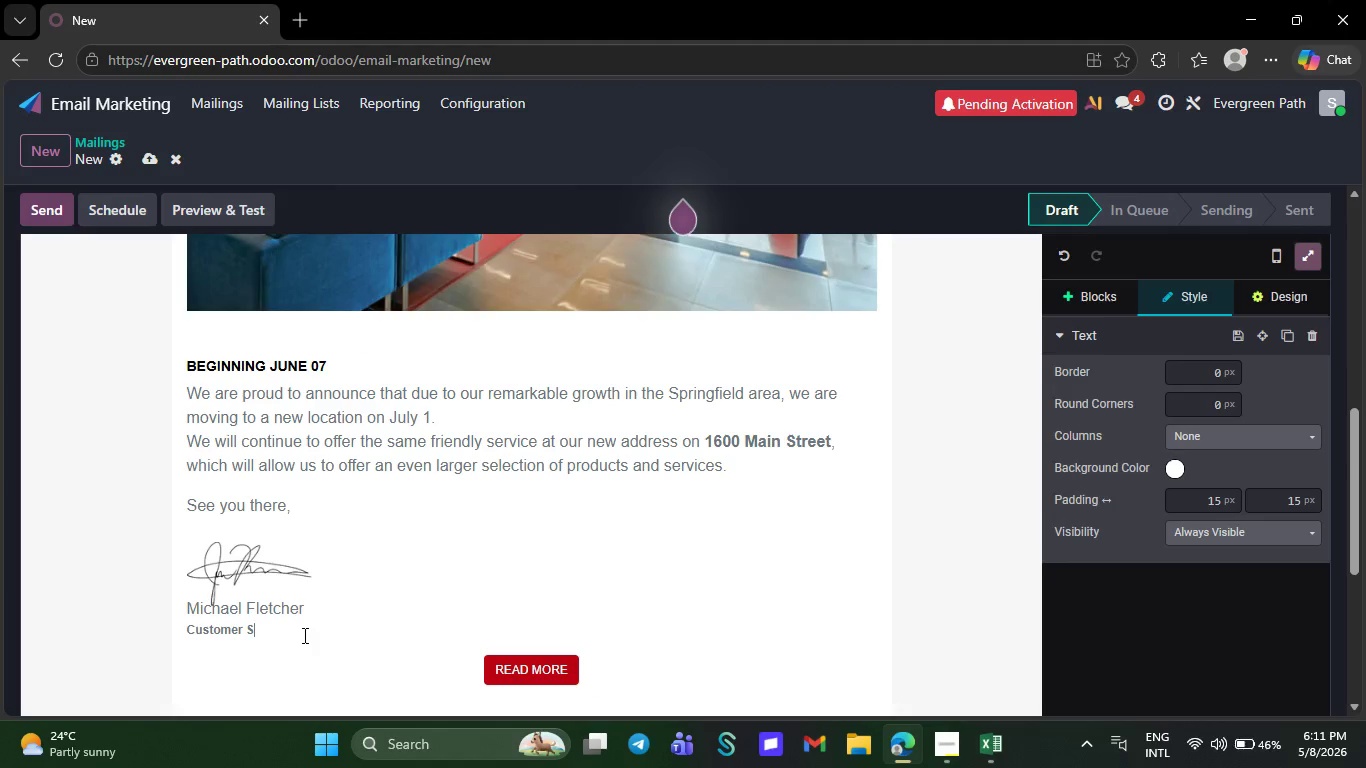 
key(Backspace)
 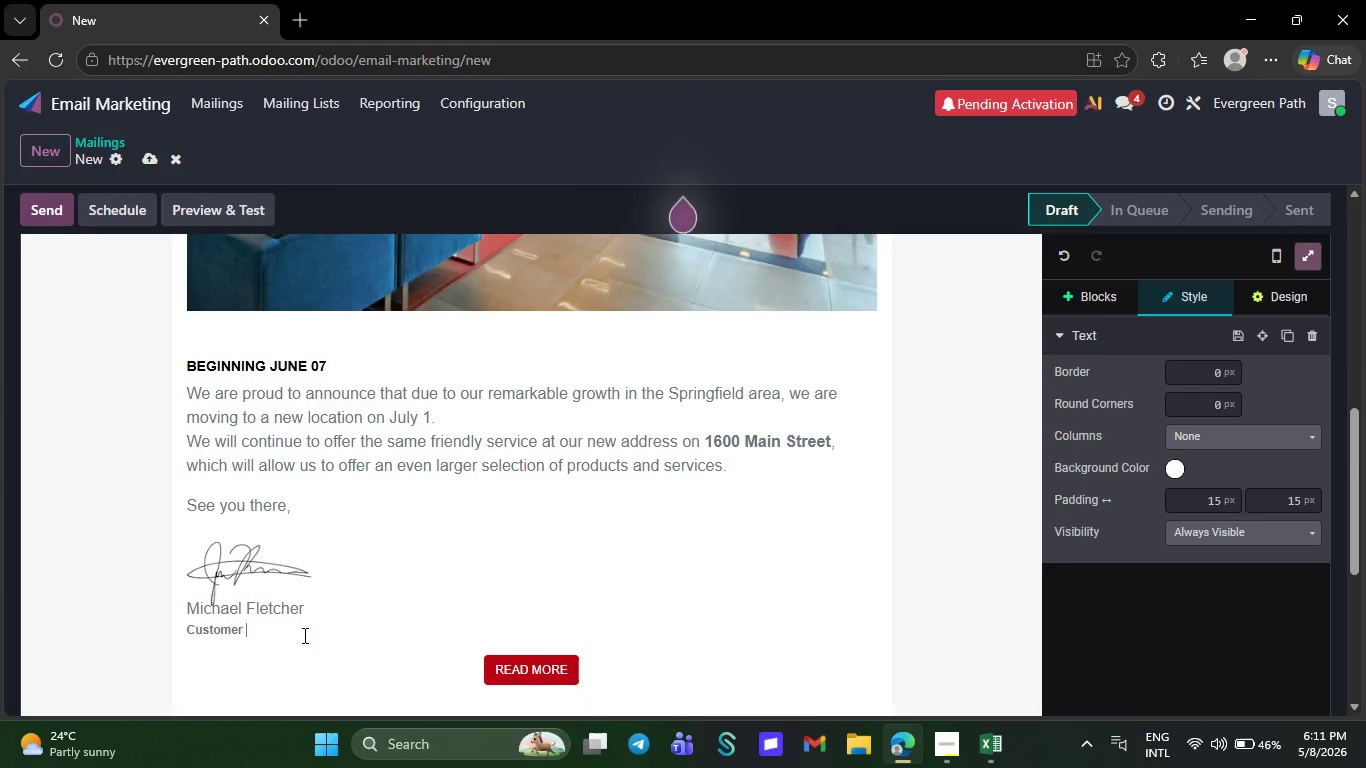 
key(Backspace)
 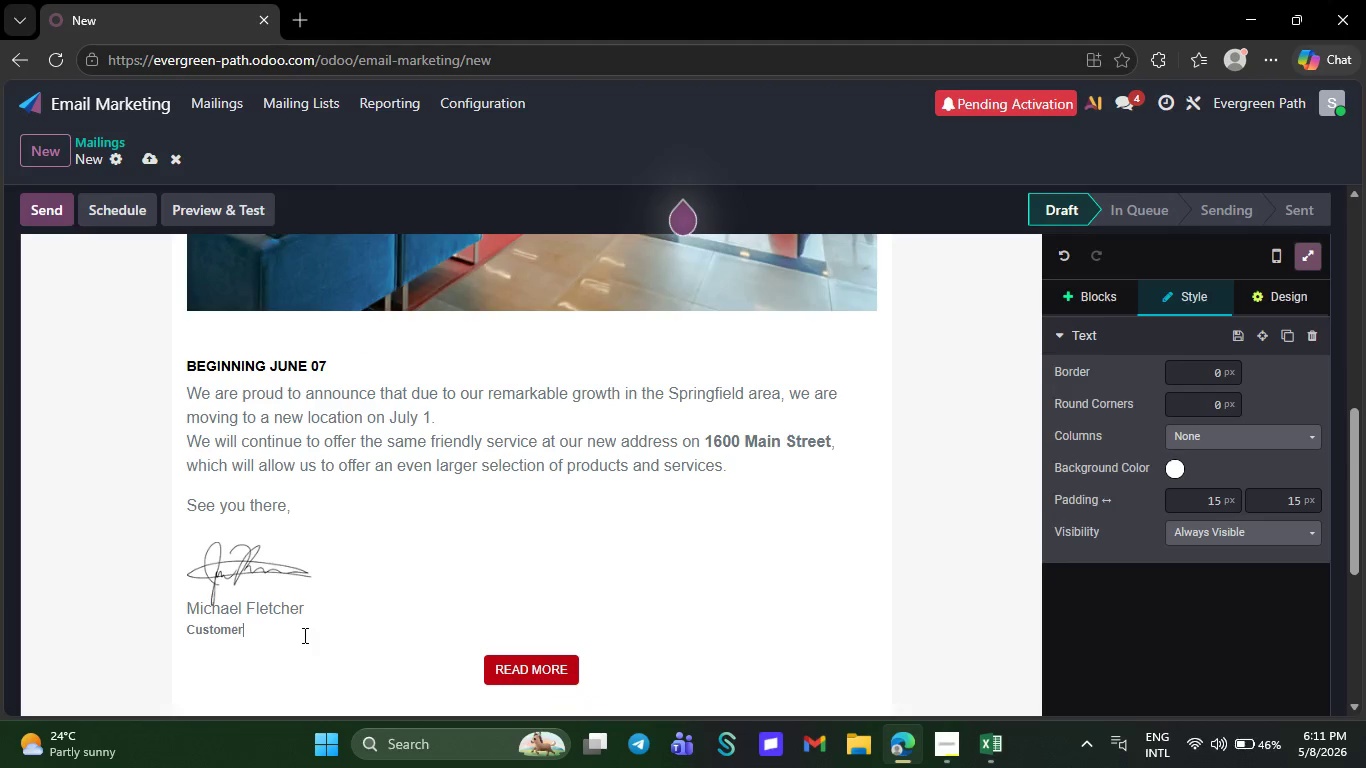 
key(Backspace)
 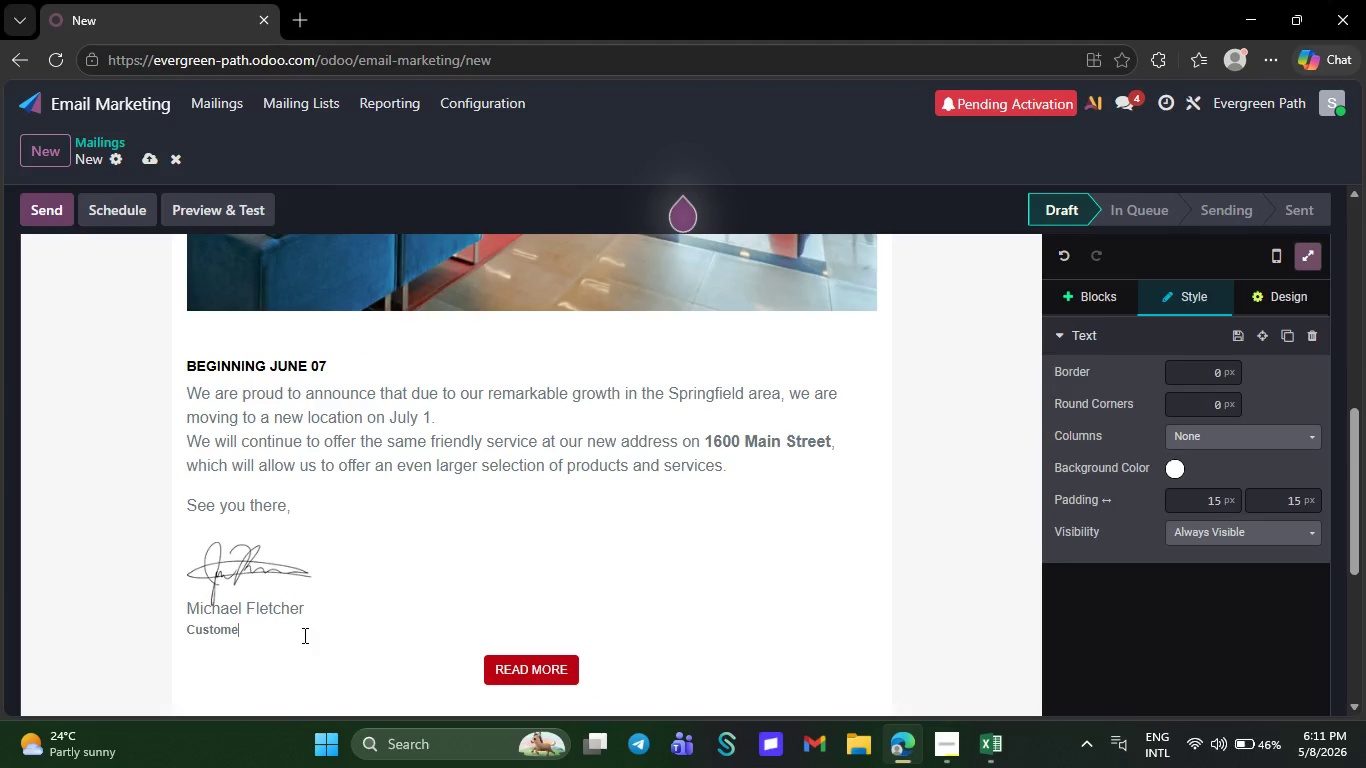 
key(Backspace)
 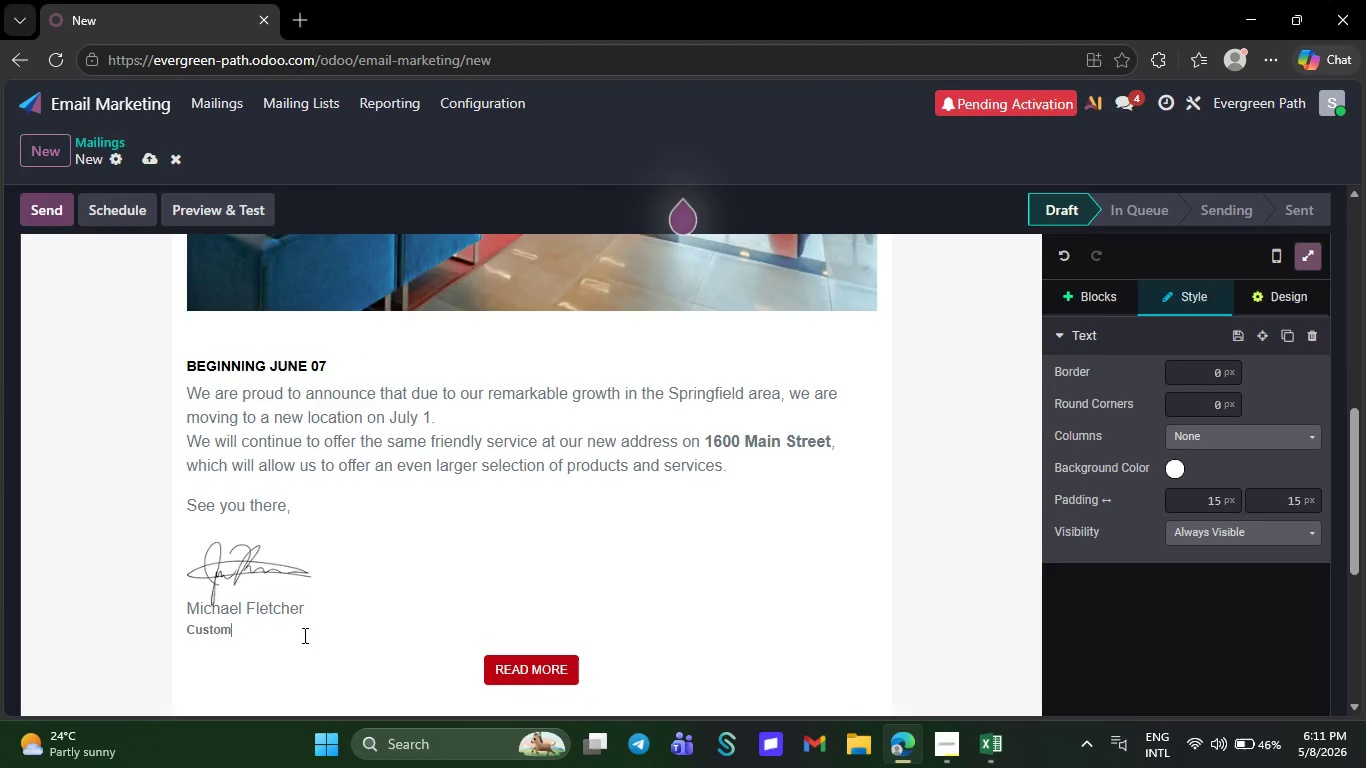 
key(Backspace)
 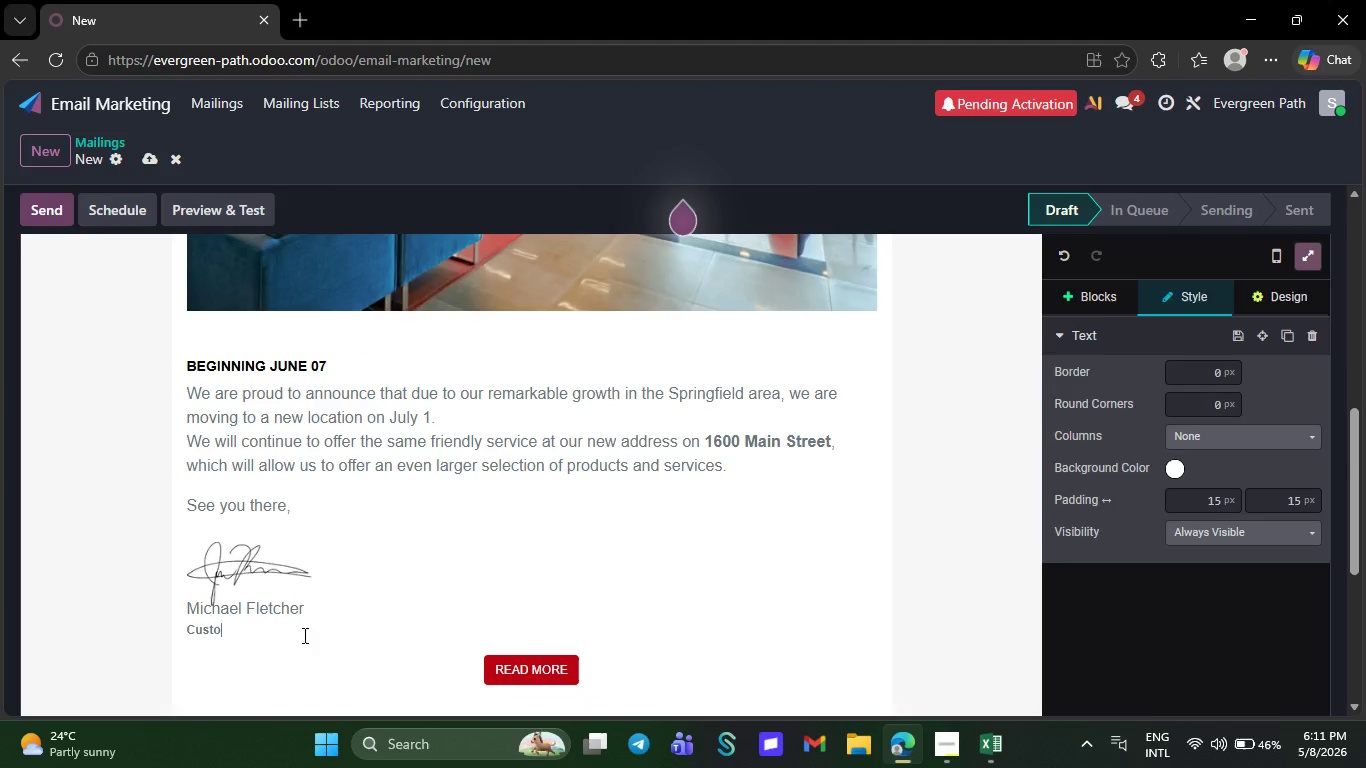 
key(Backspace)
 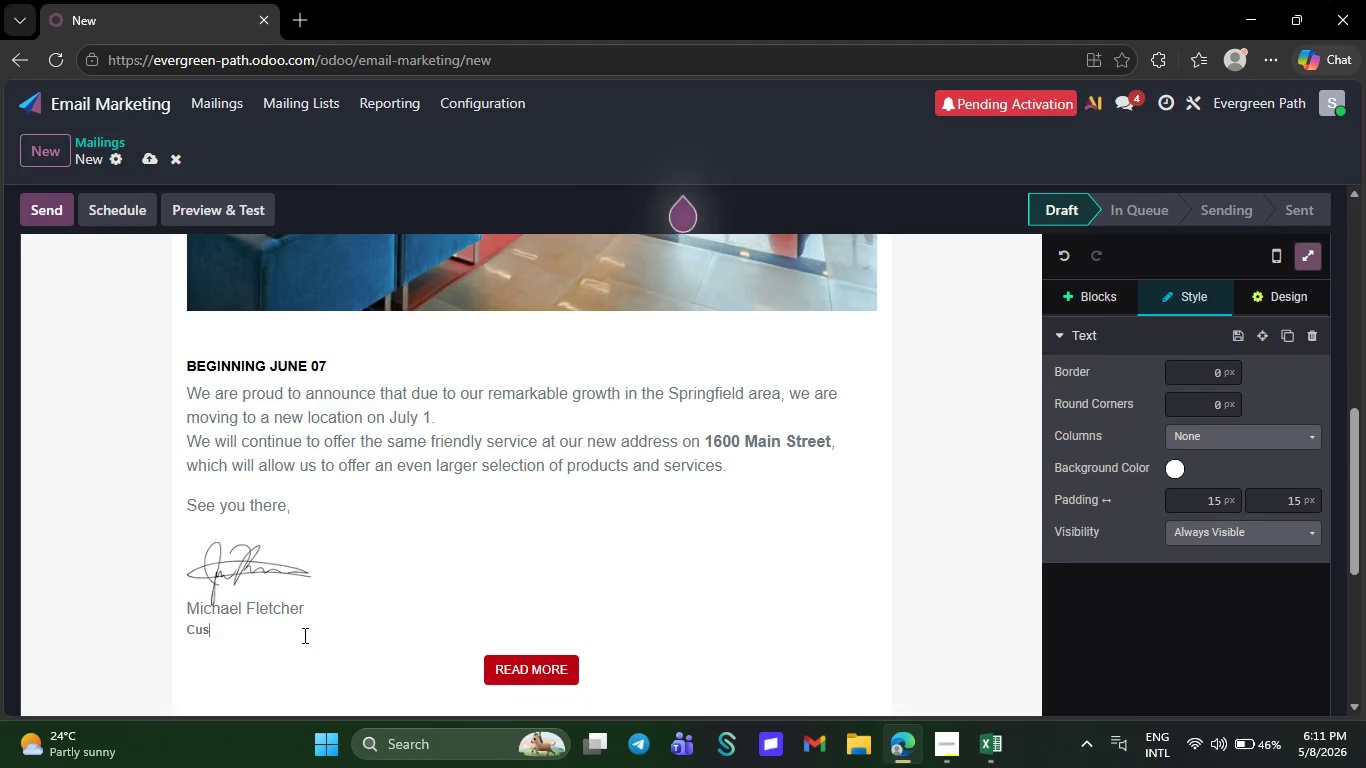 
key(Backspace)
 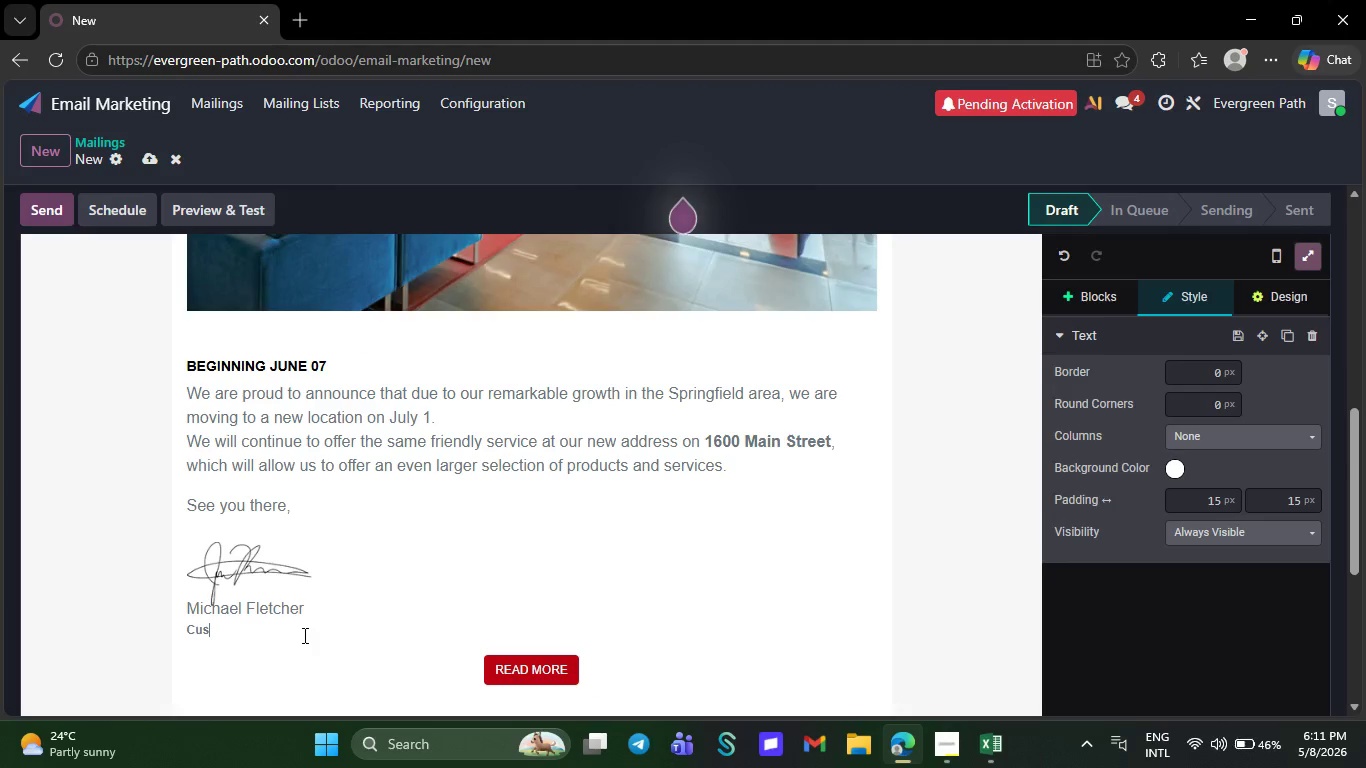 
key(Backspace)
 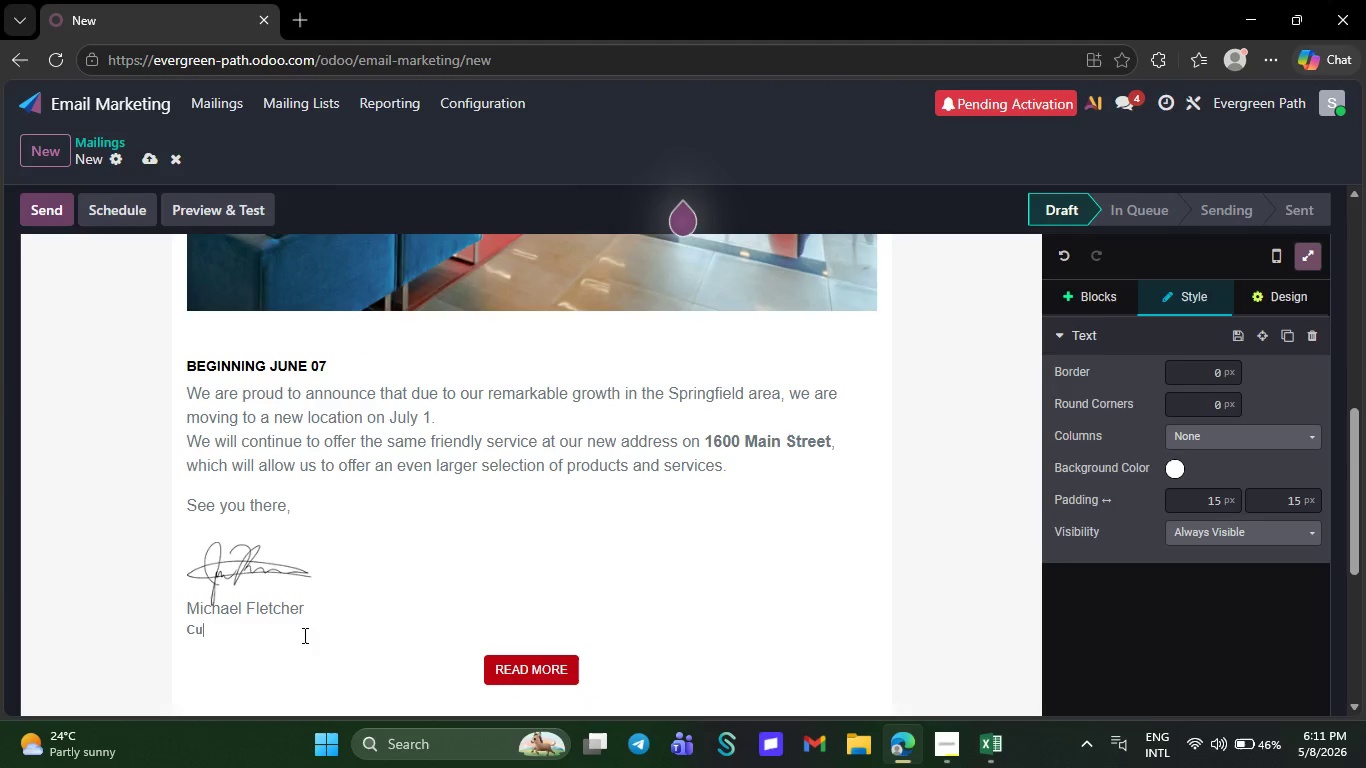 
key(Backspace)
 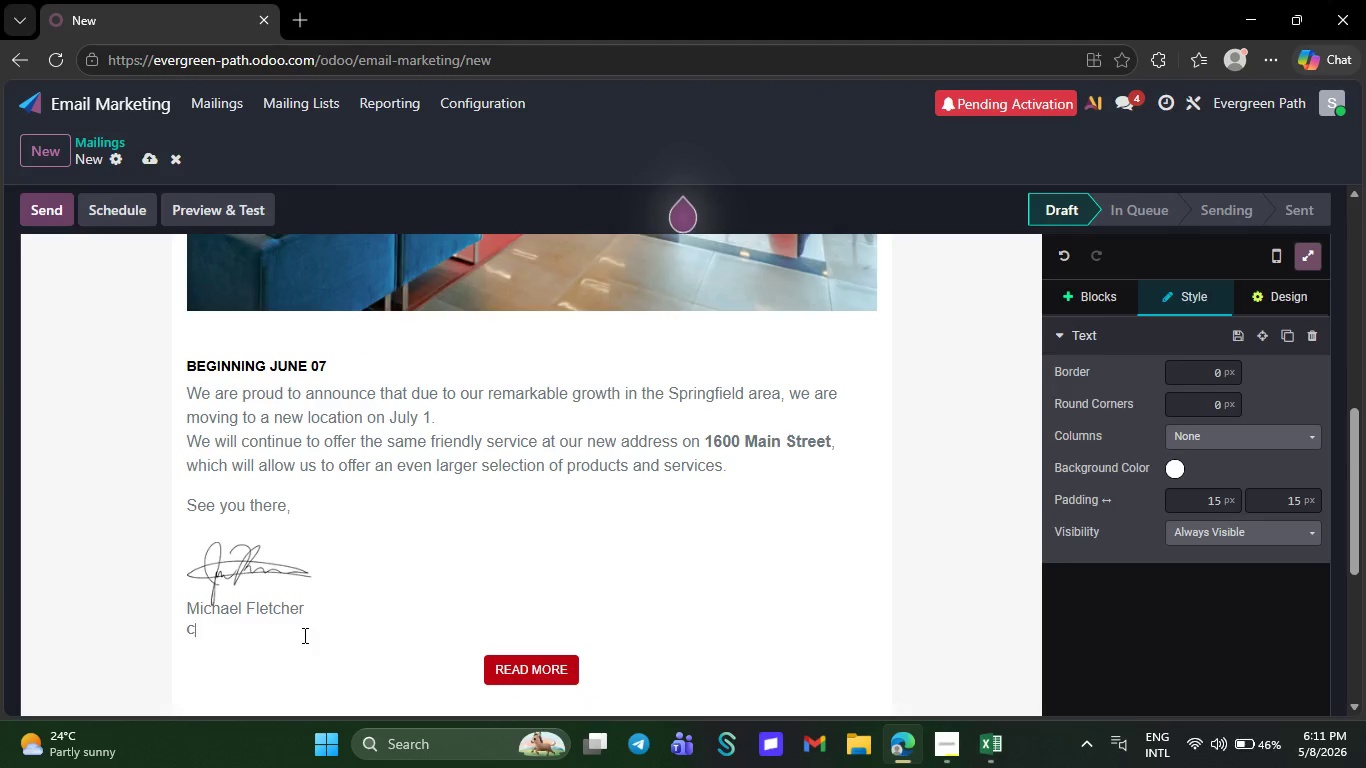 
key(Backspace)
 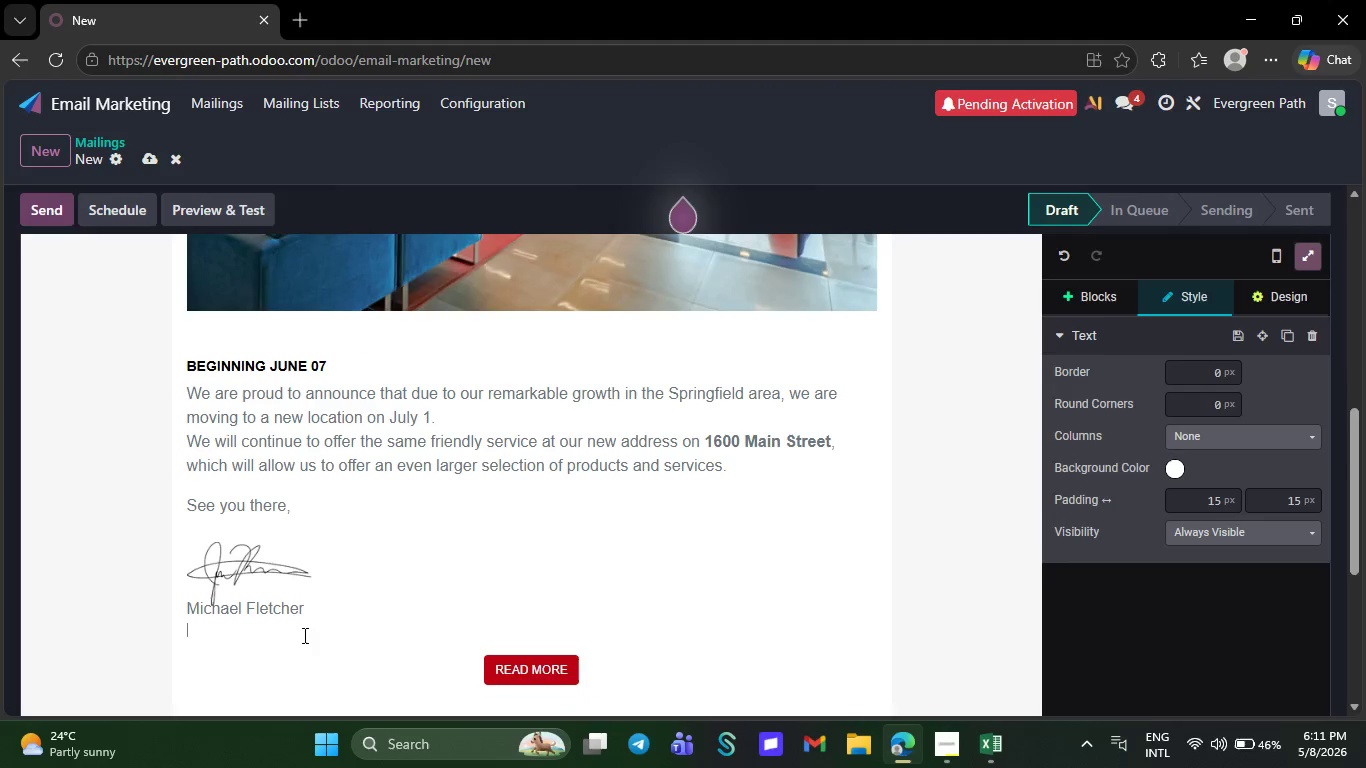 
key(Backspace)
 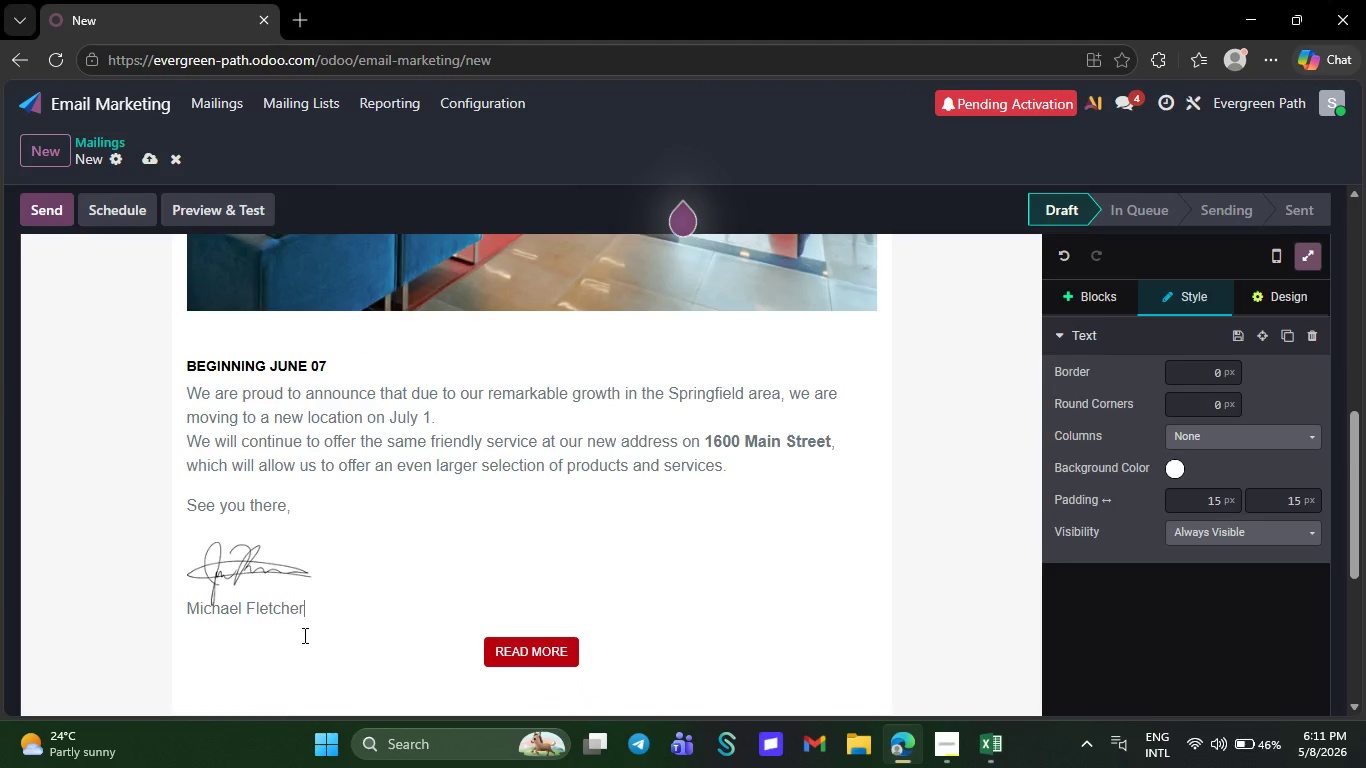 
key(Backspace)
 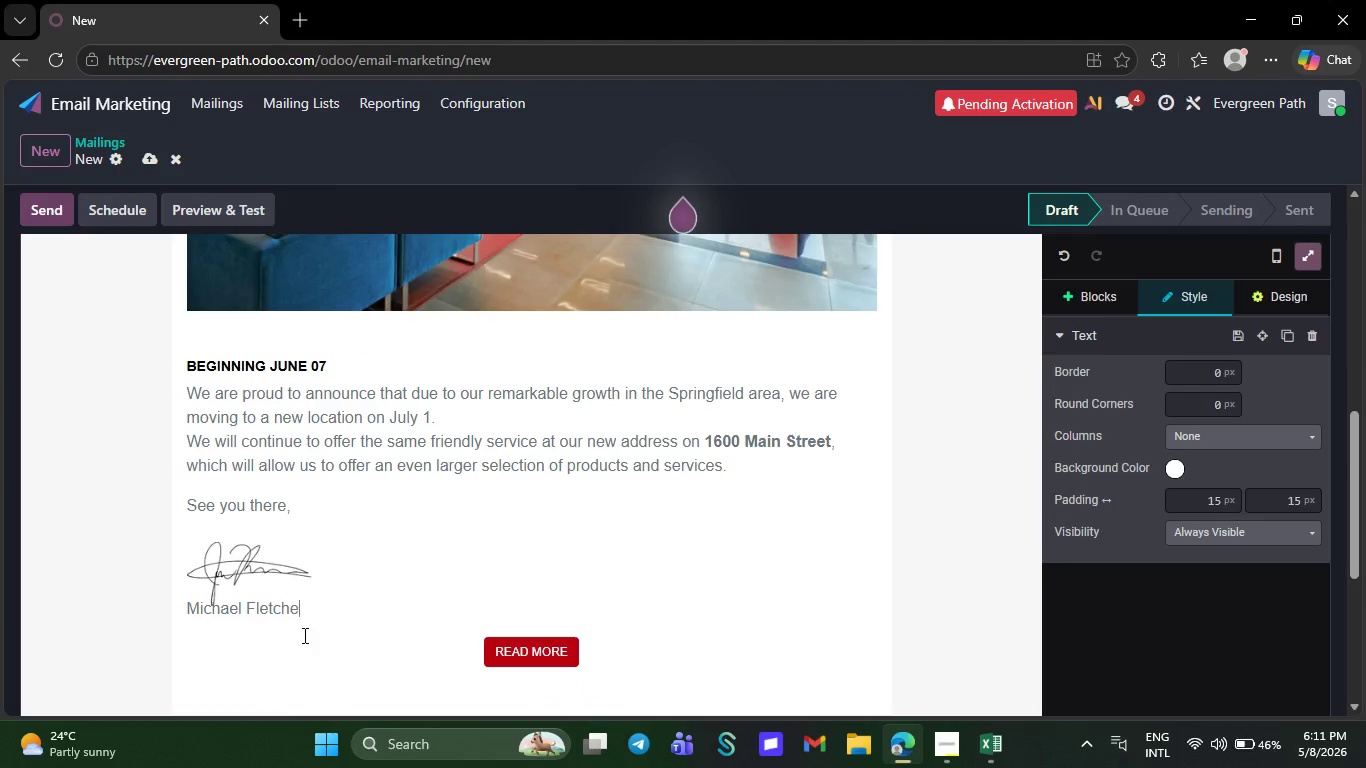 
key(Backspace)
 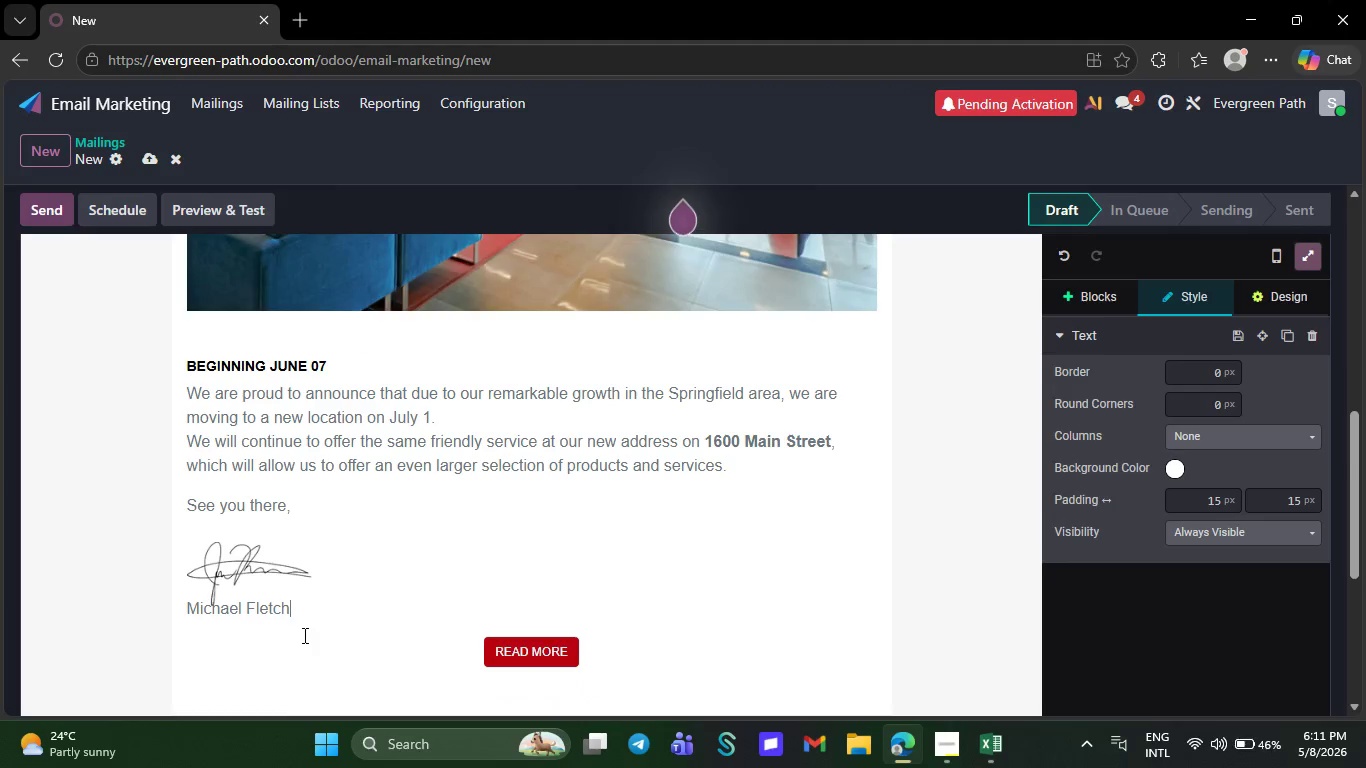 
key(Backspace)
 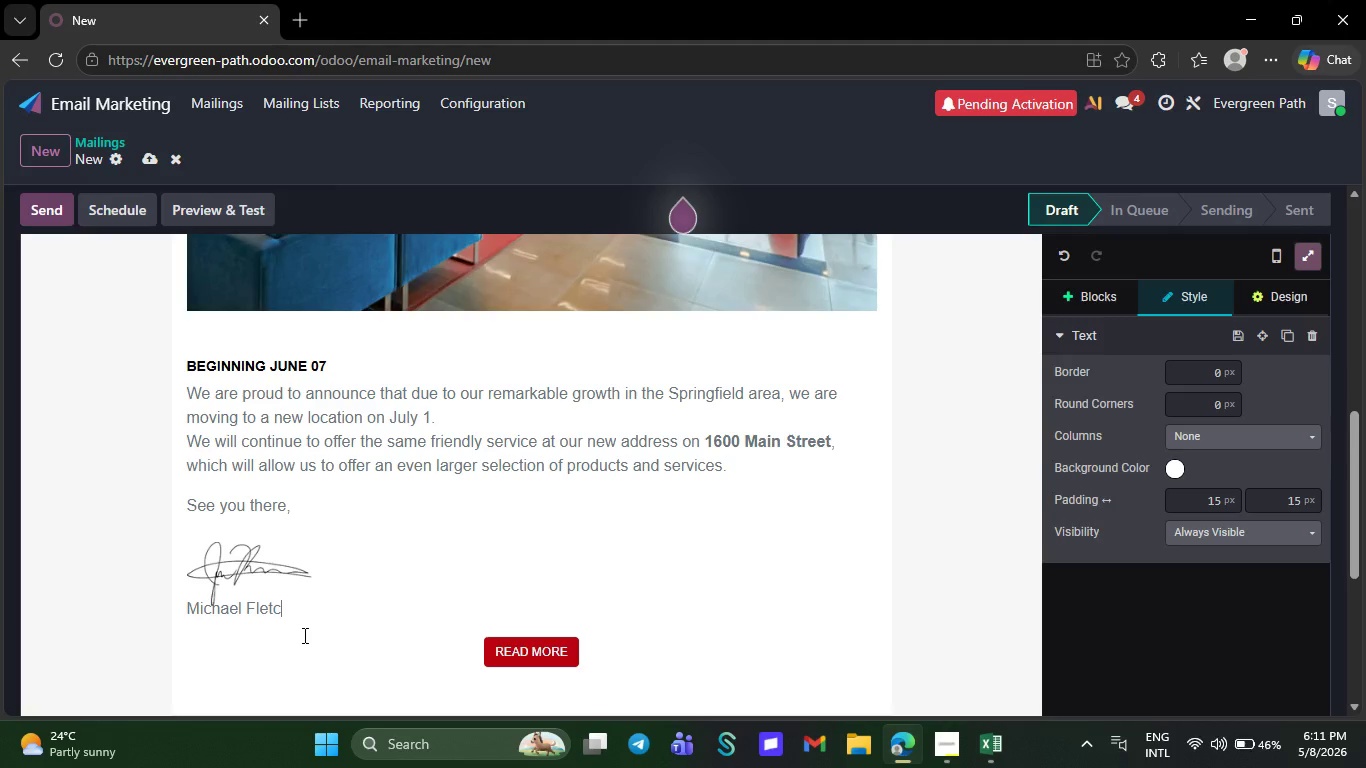 
key(Backspace)
 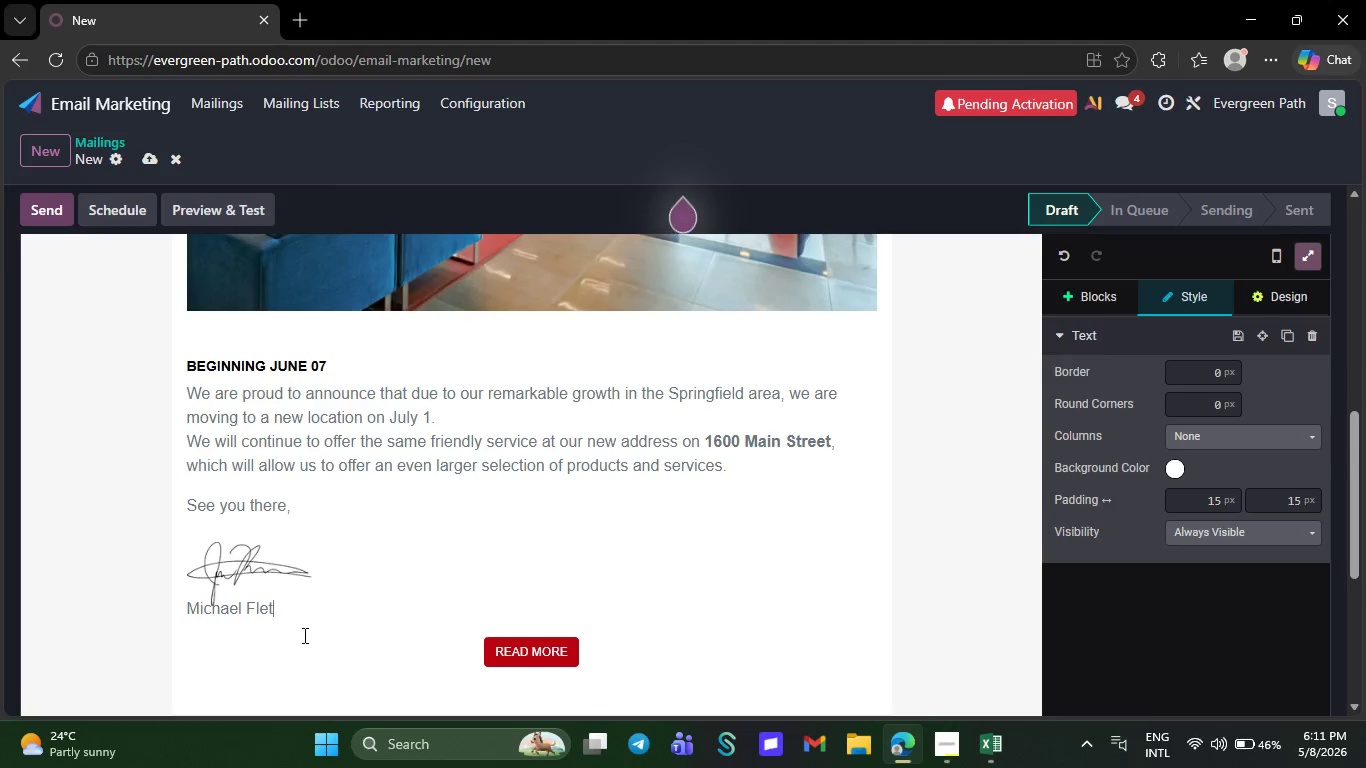 
key(Backspace)
 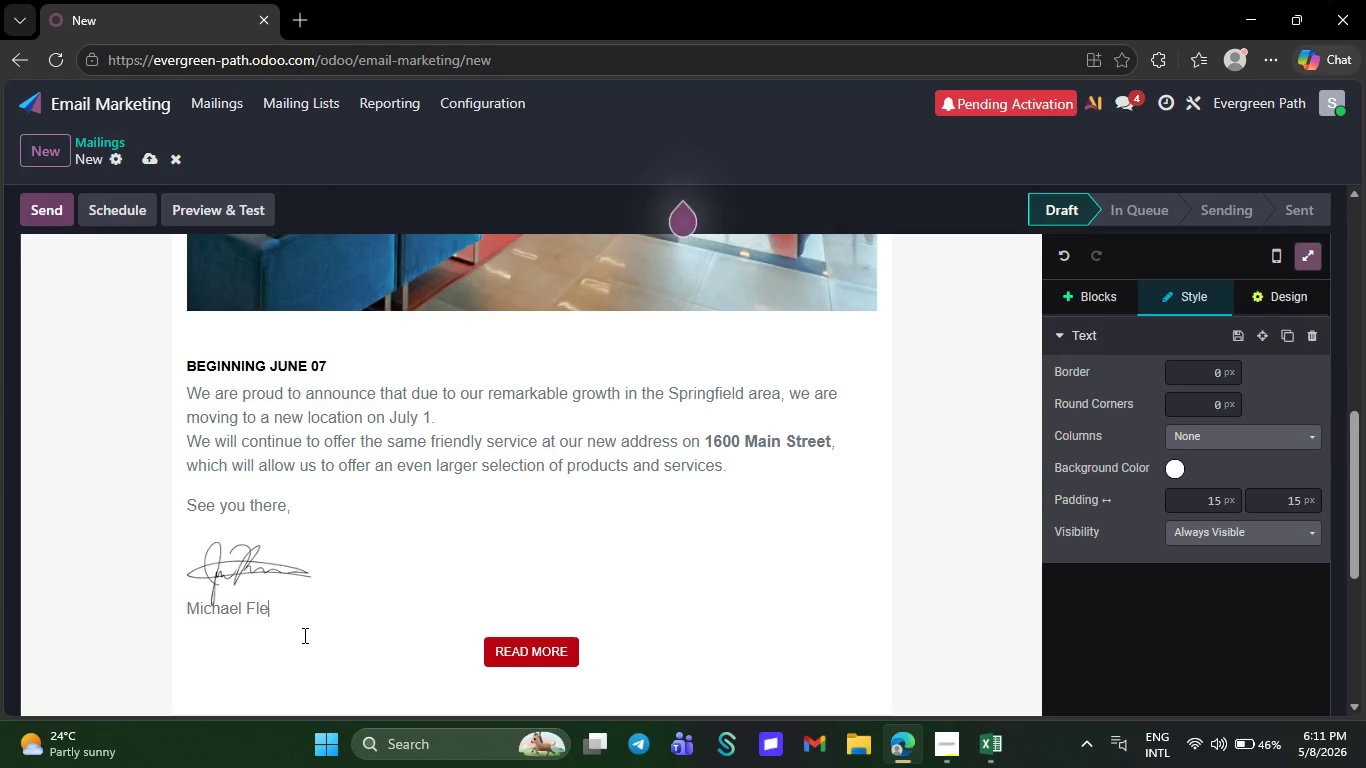 
key(Backspace)
 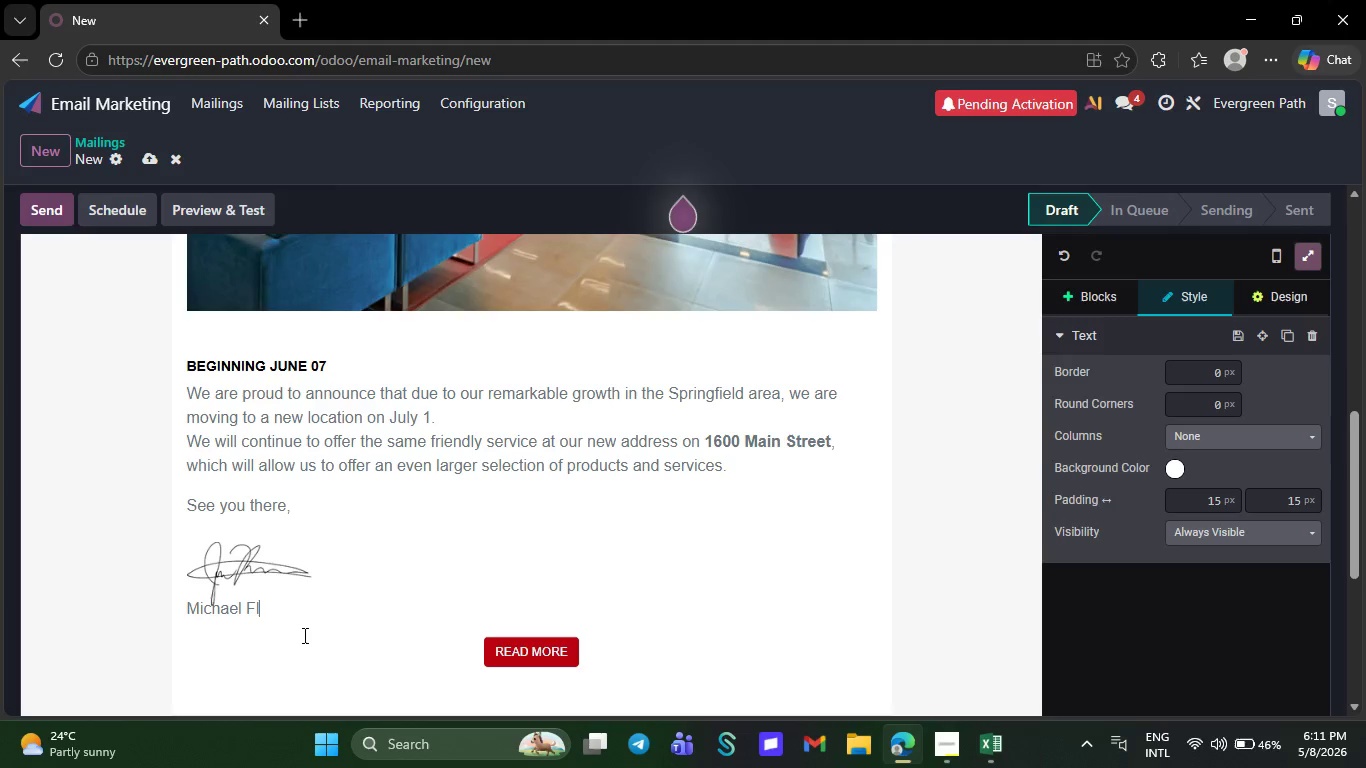 
key(Backspace)
 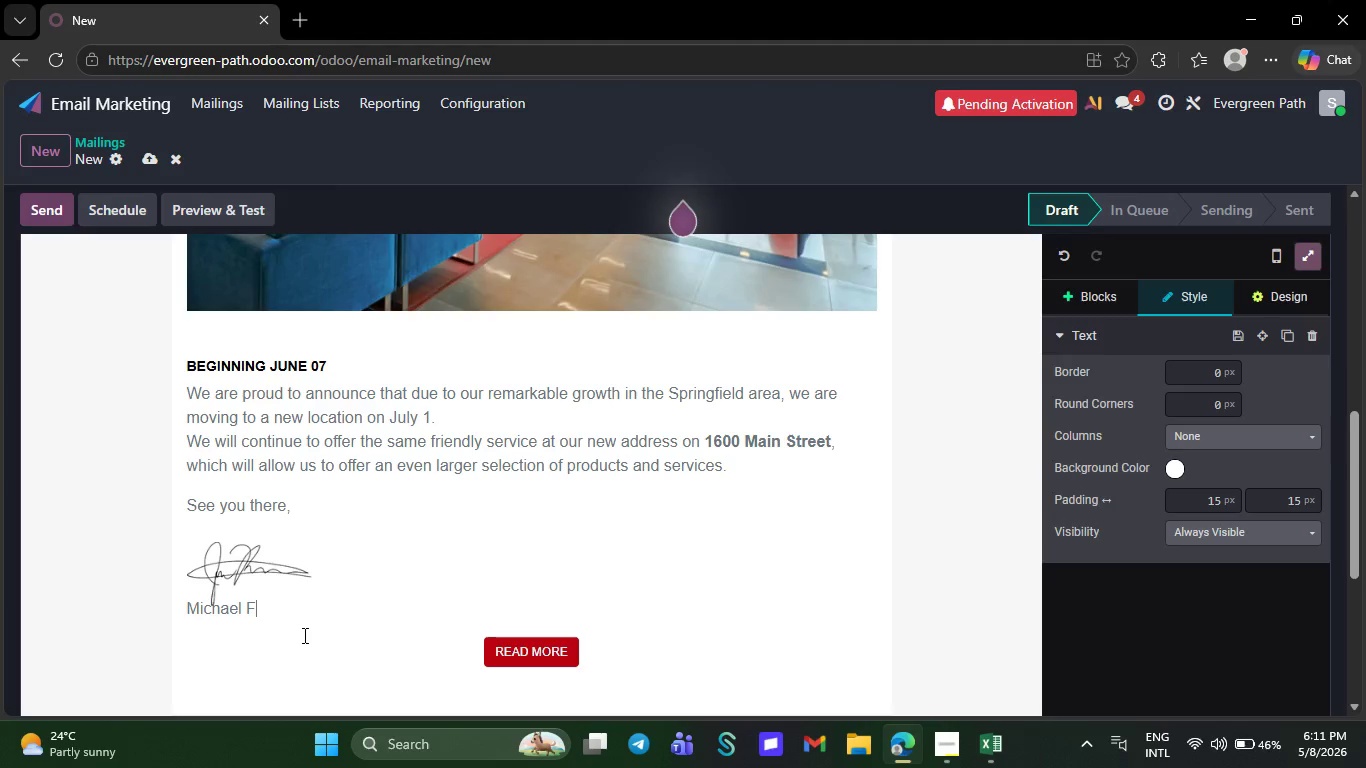 
key(Backspace)
 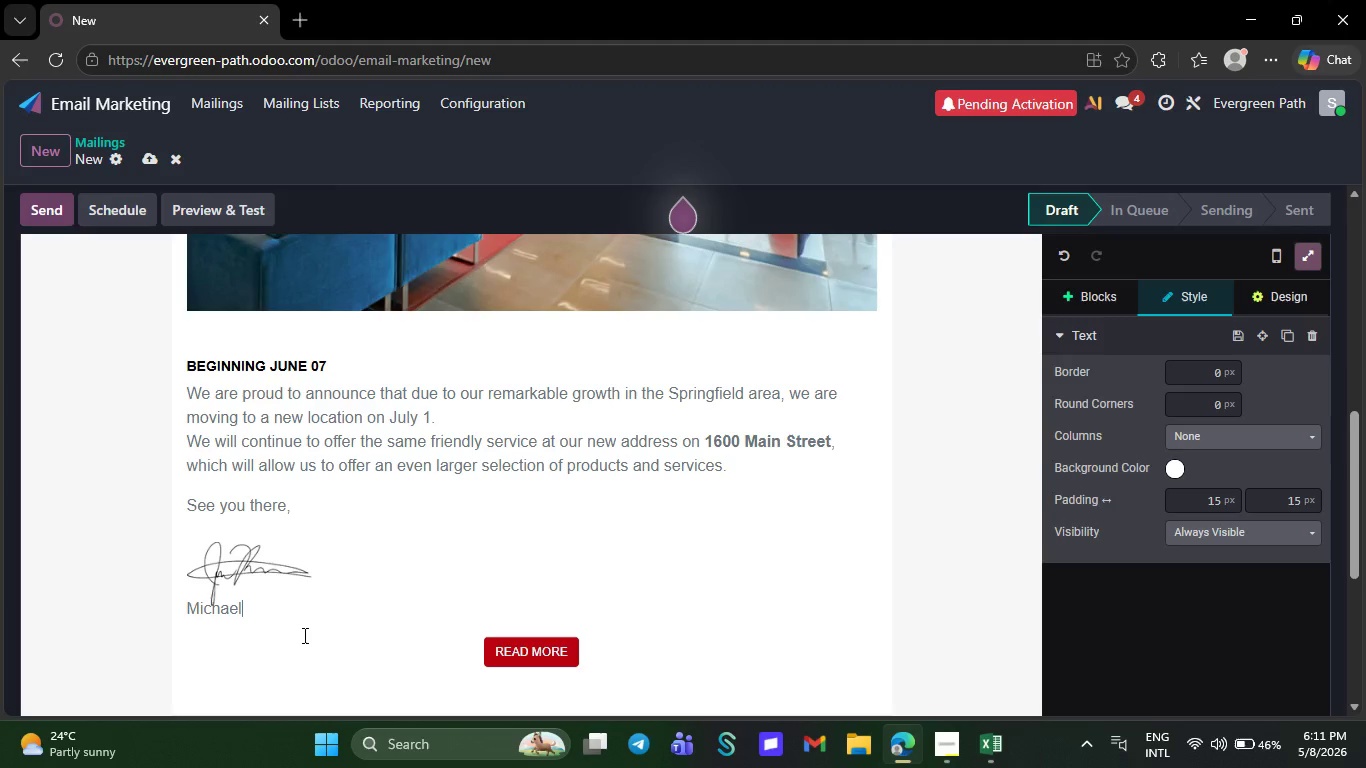 
key(Backspace)
 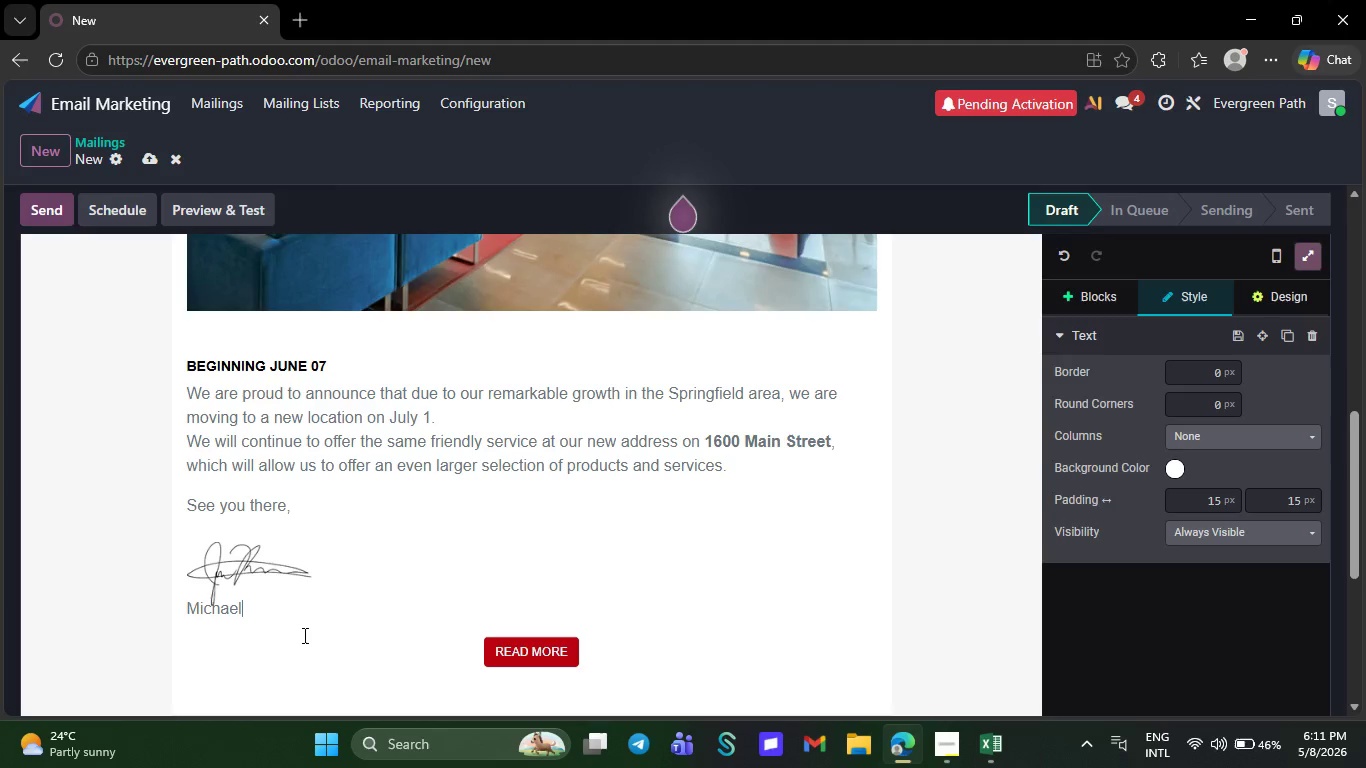 
key(Backspace)
 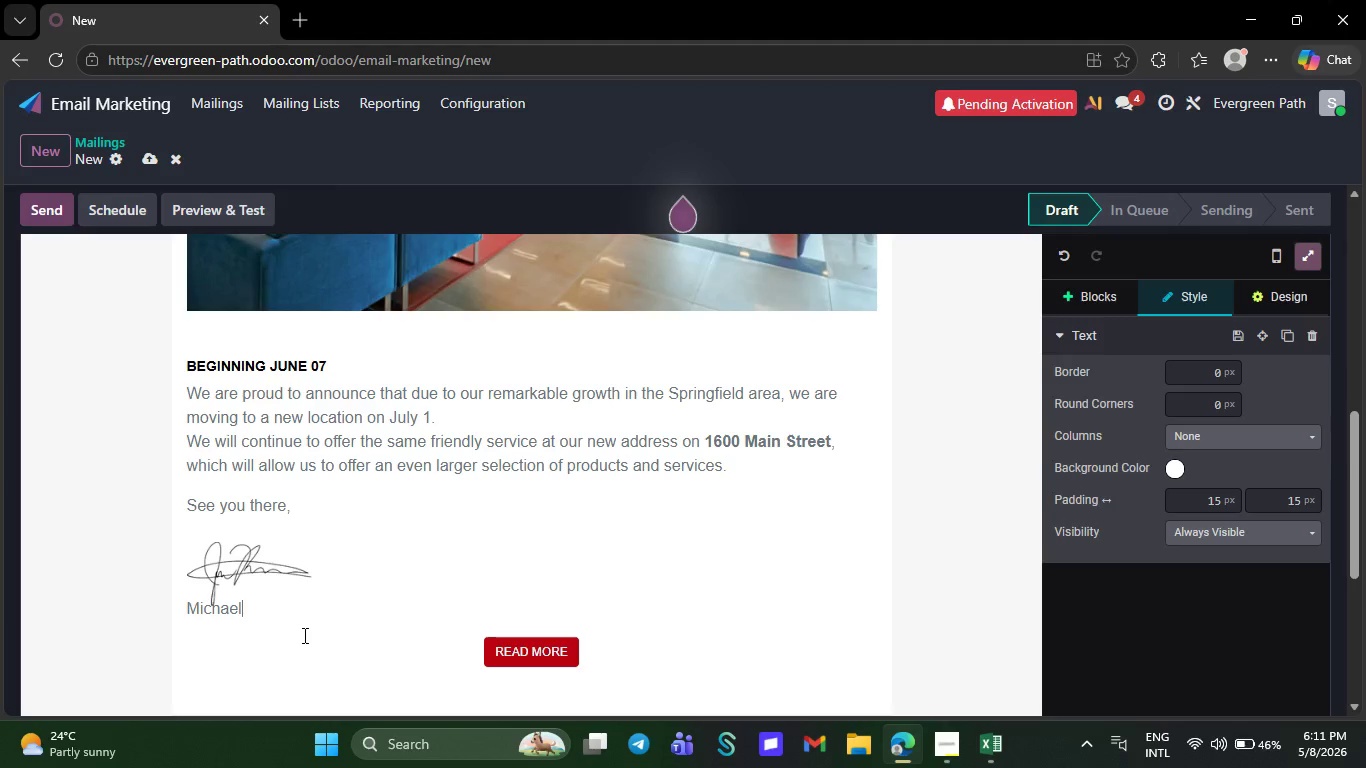 
key(Backspace)
 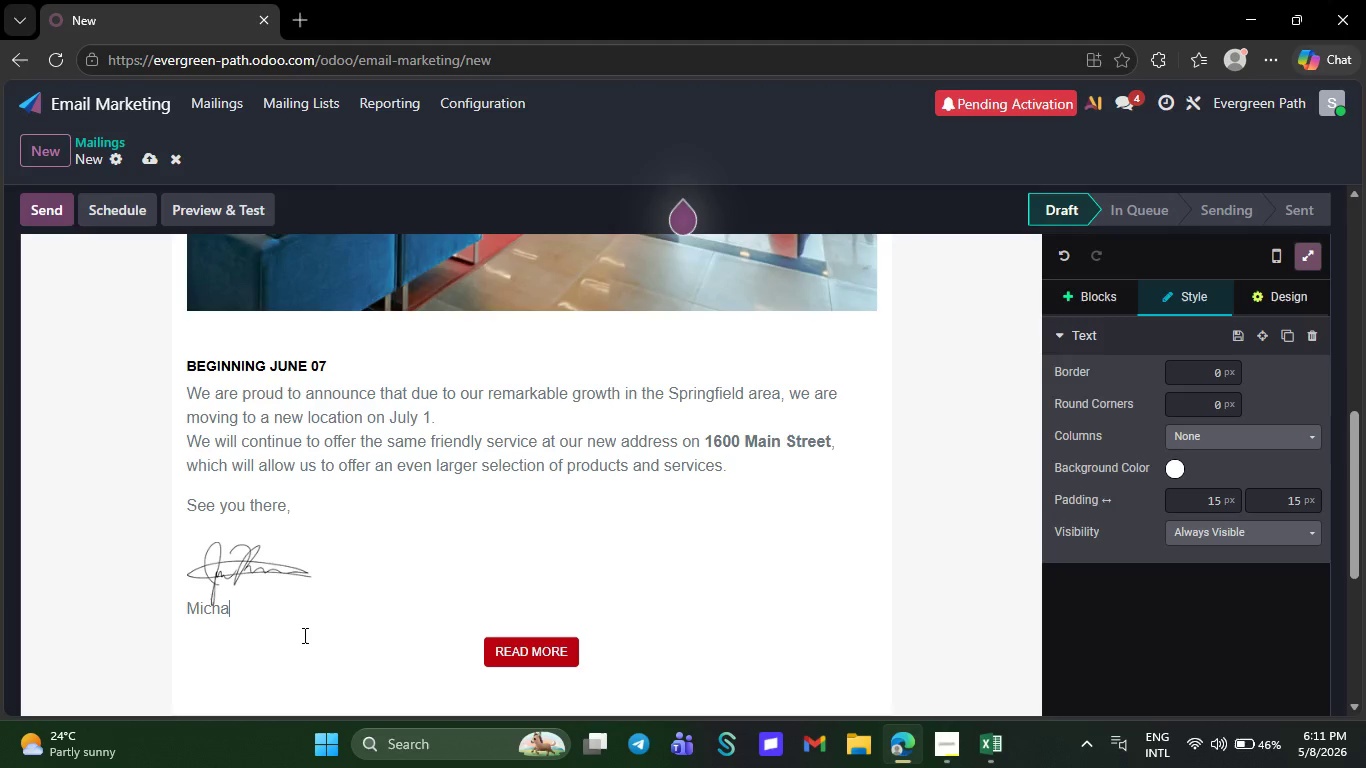 
key(Backspace)
 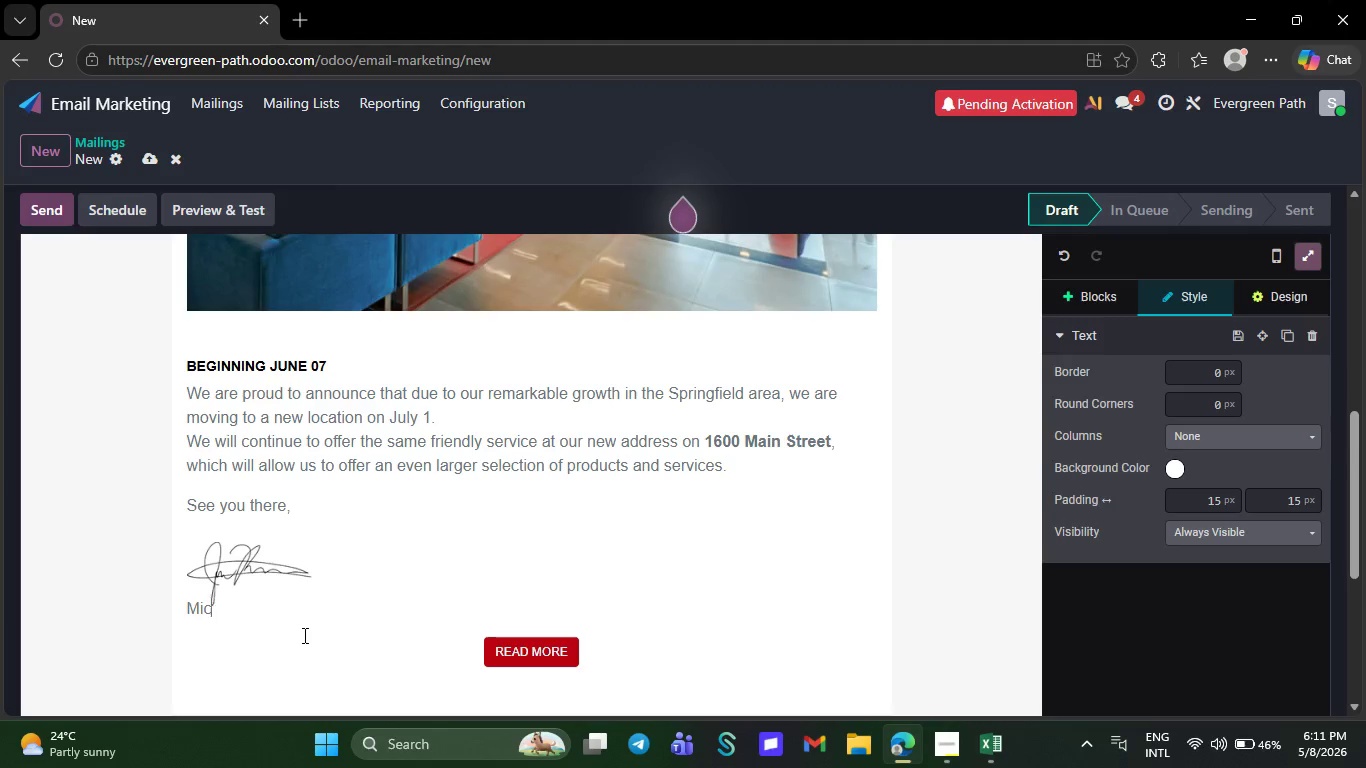 
key(Backspace)
 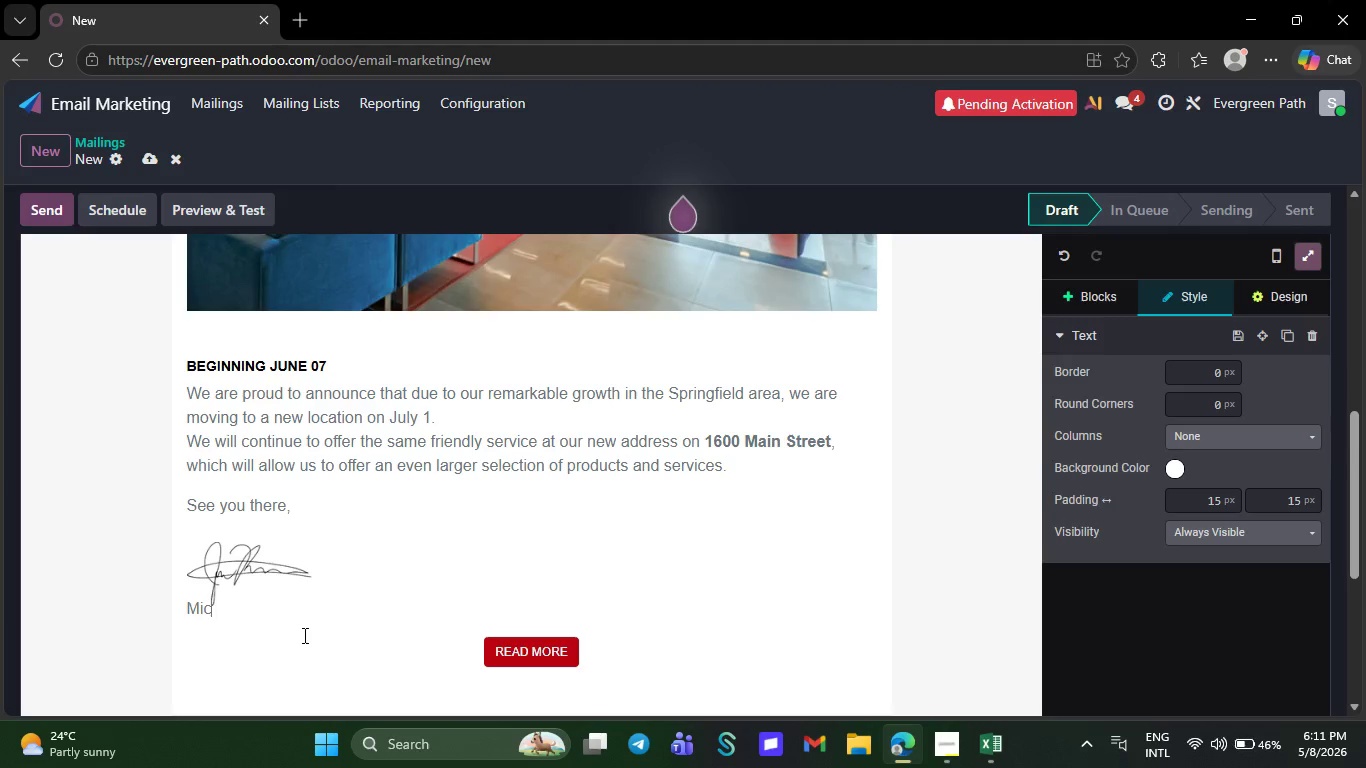 
key(Backspace)
 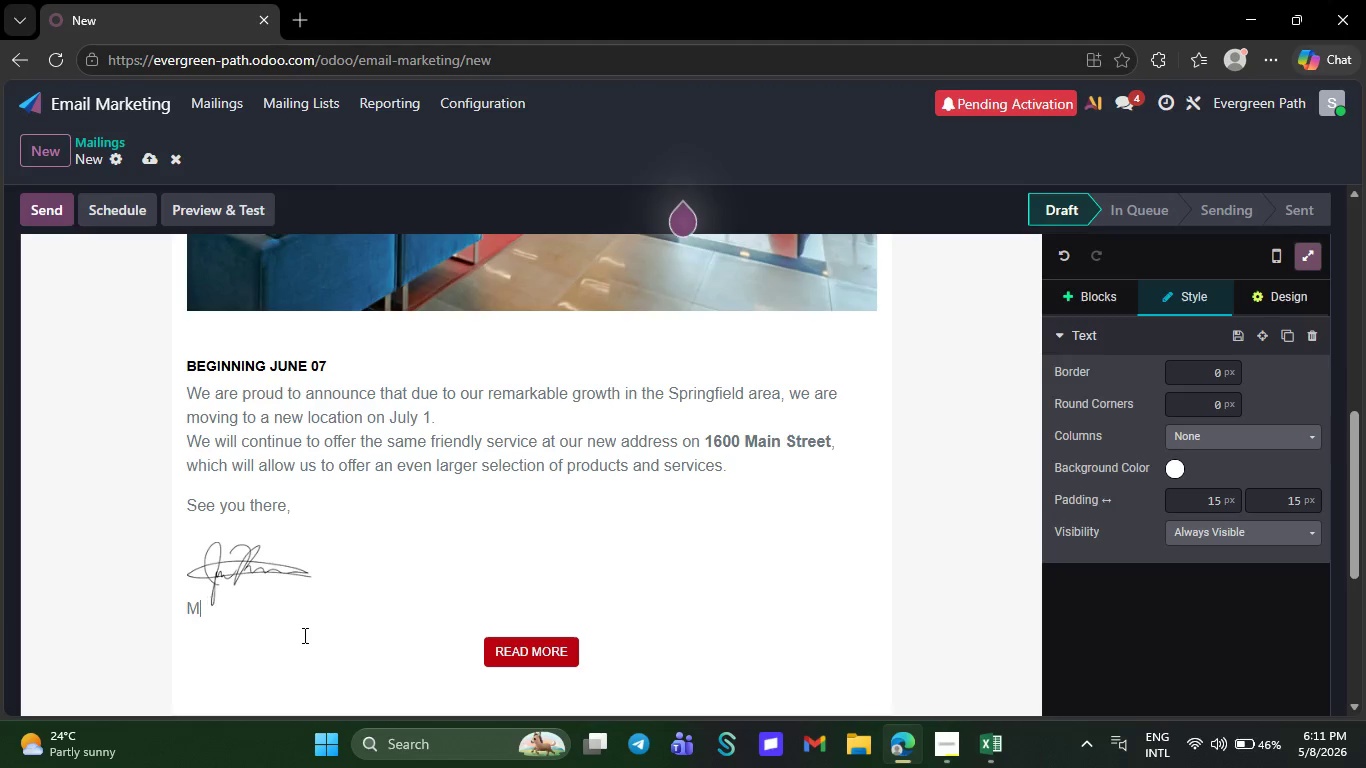 
key(Backspace)
 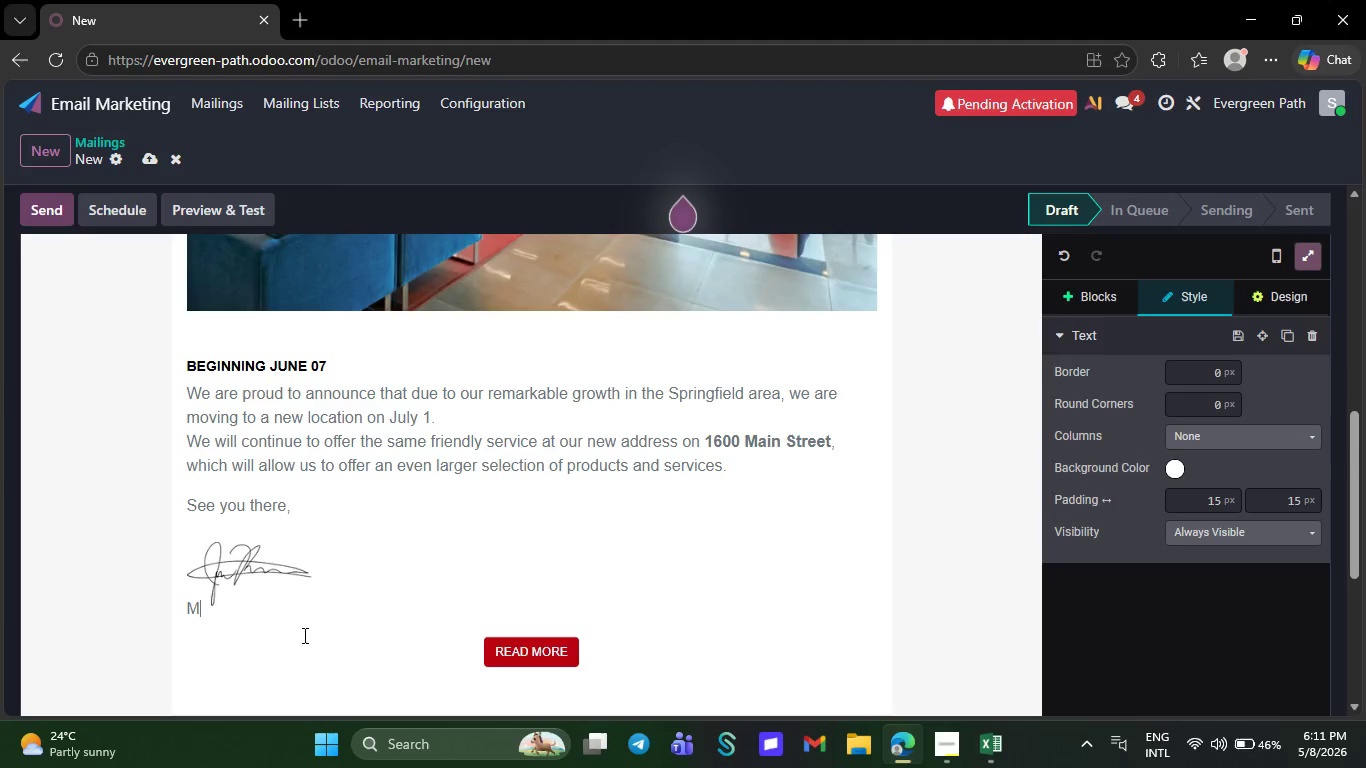 
key(Backspace)
 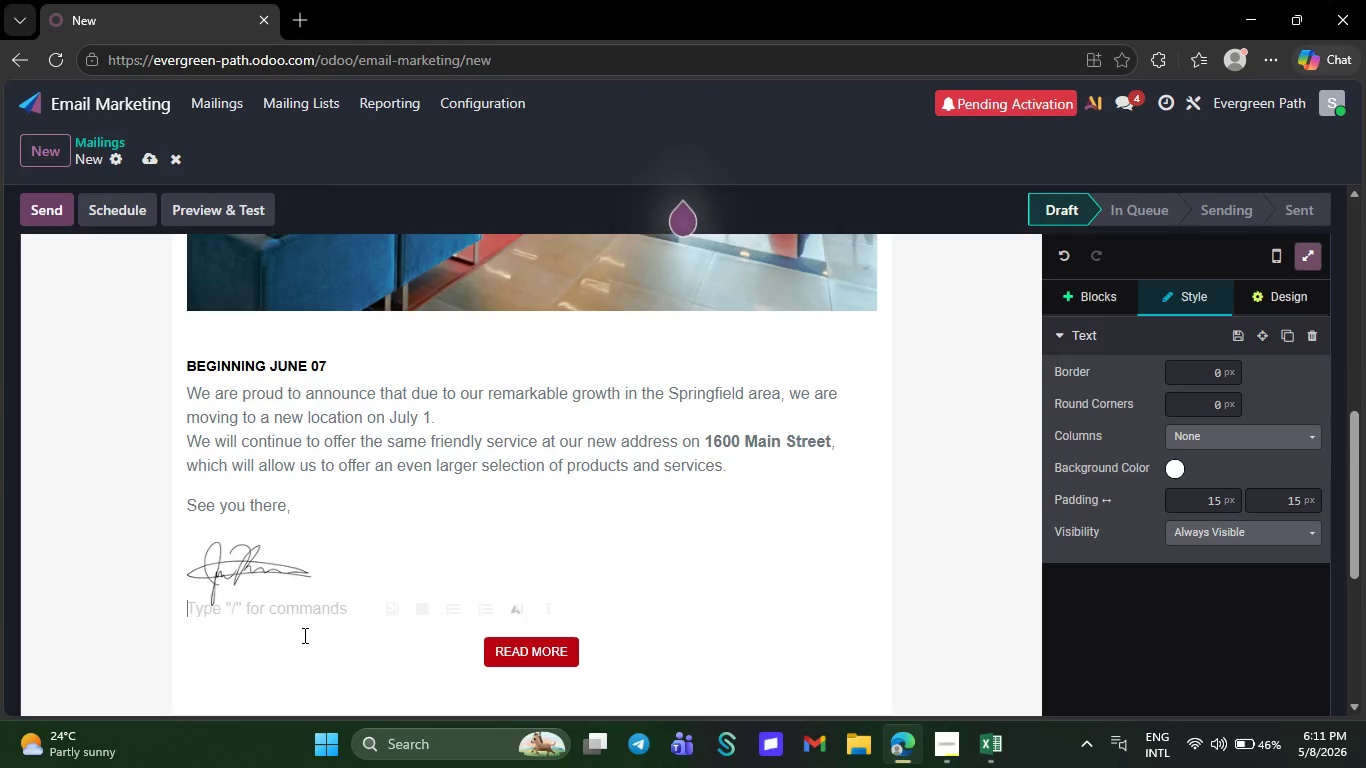 
key(Backspace)
 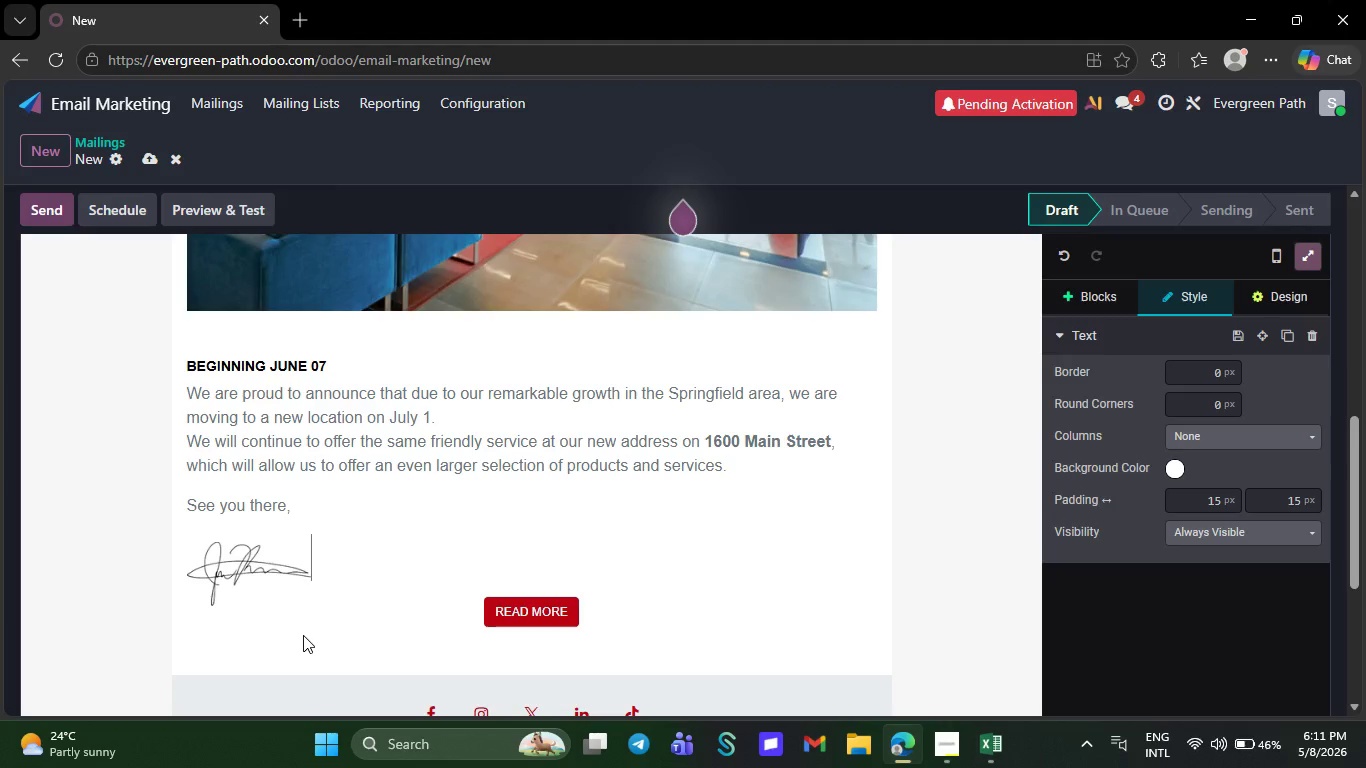 
key(Backspace)
 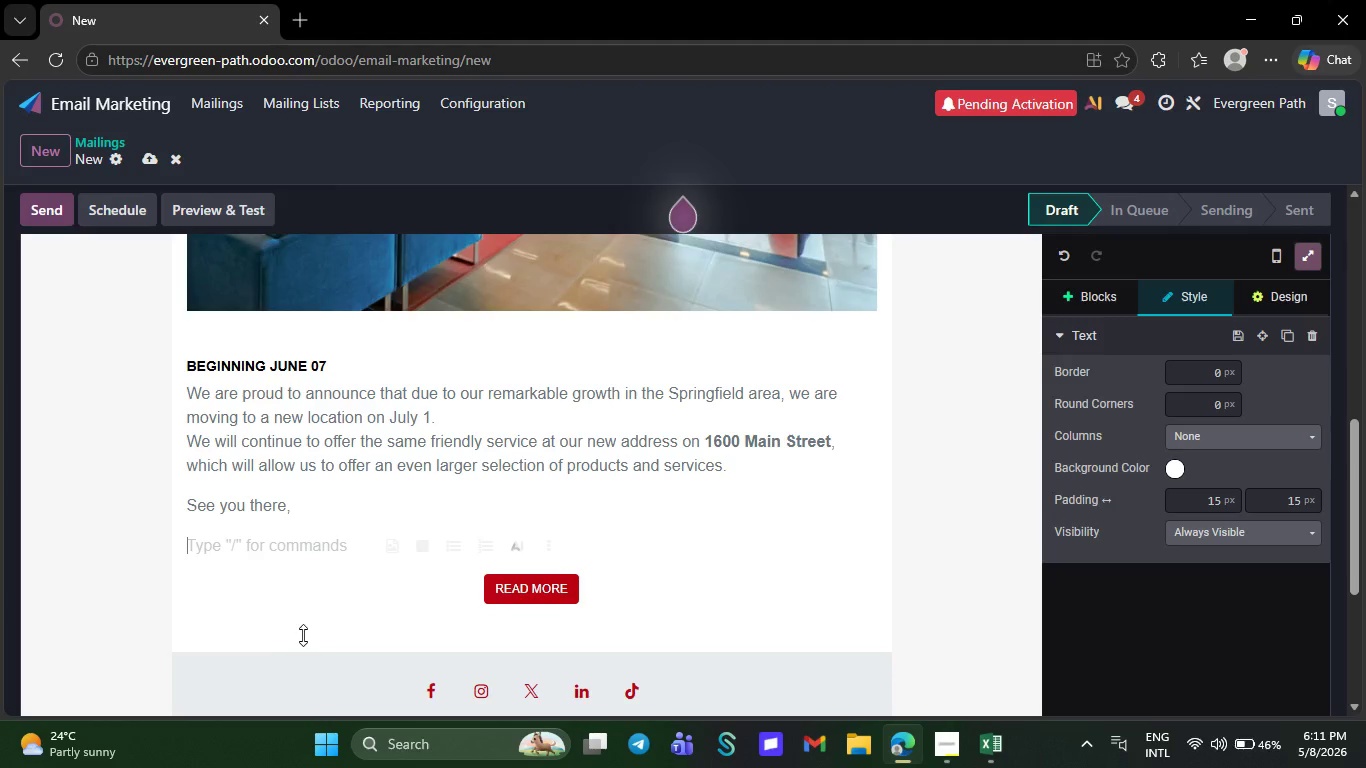 
key(Backspace)
 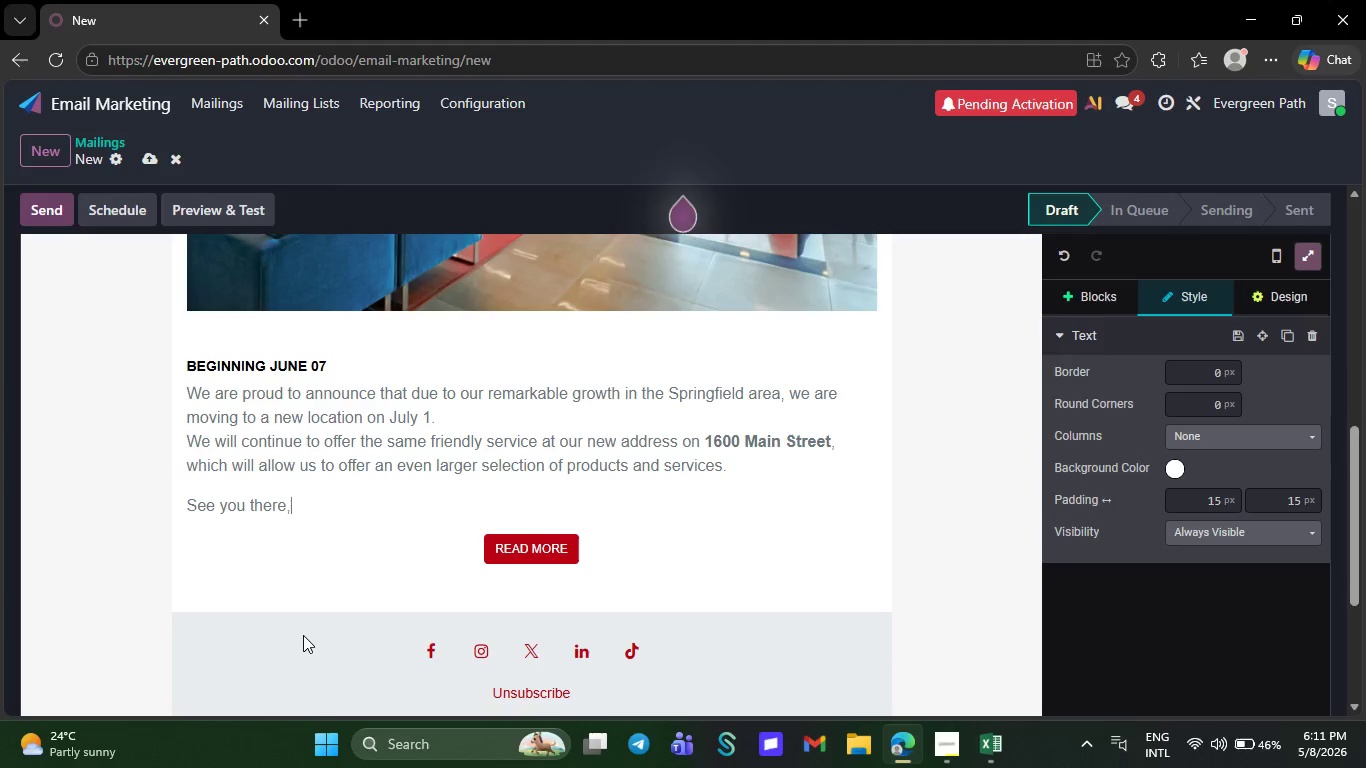 
key(Backspace)
 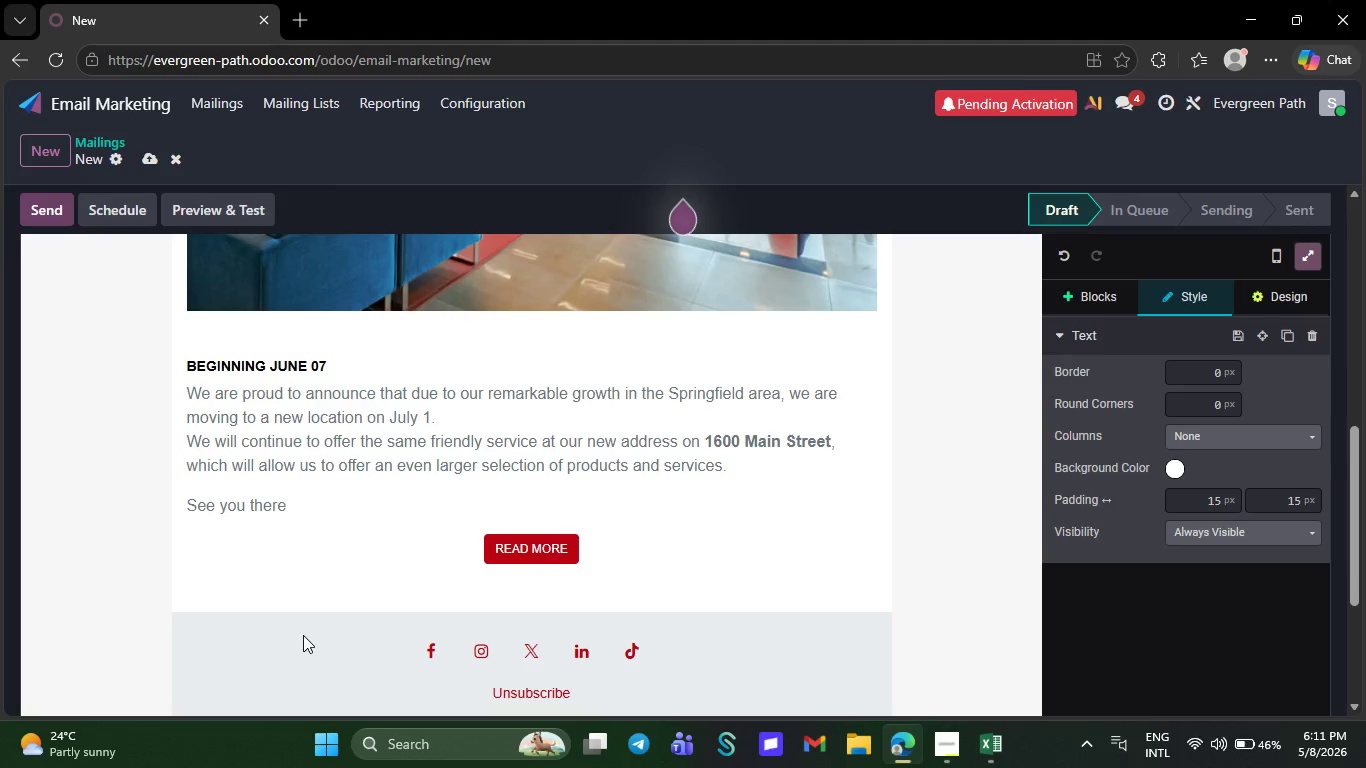 
key(Backspace)
 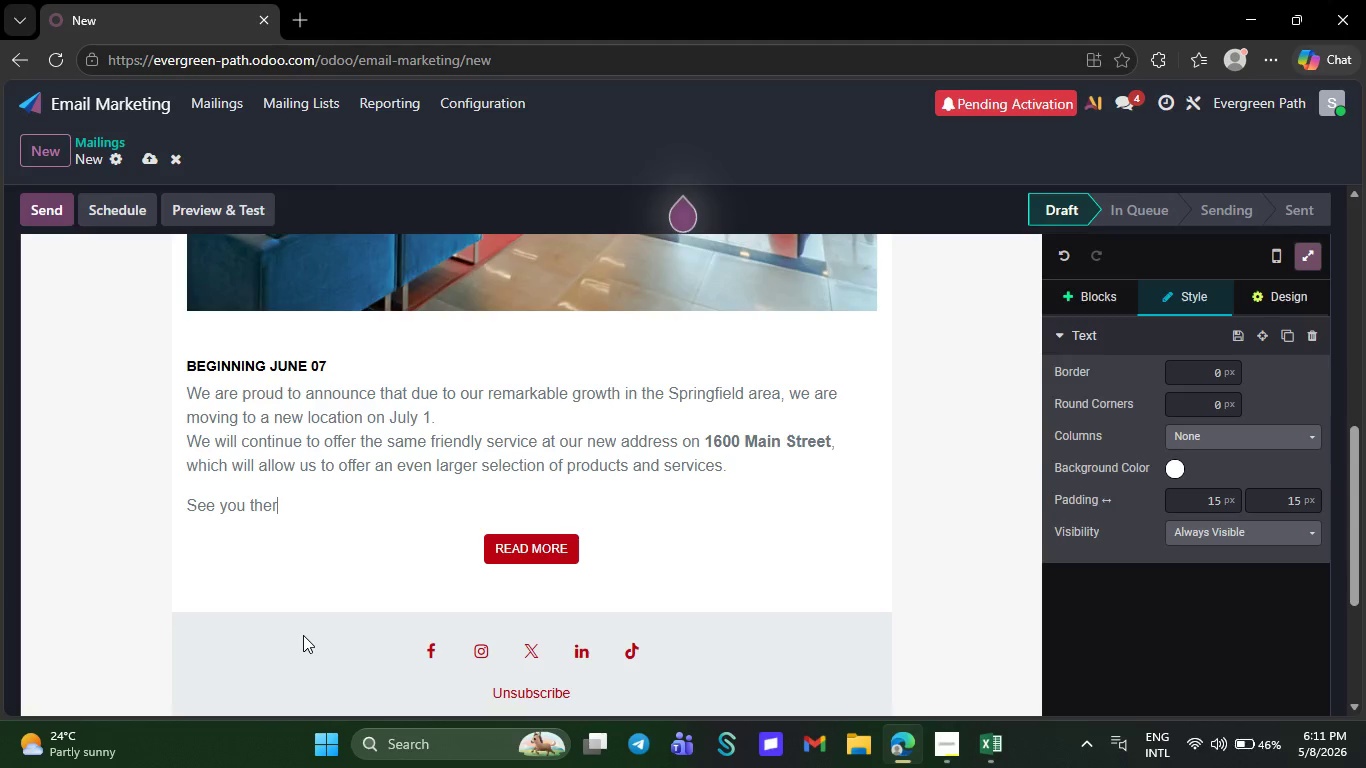 
key(Backspace)
 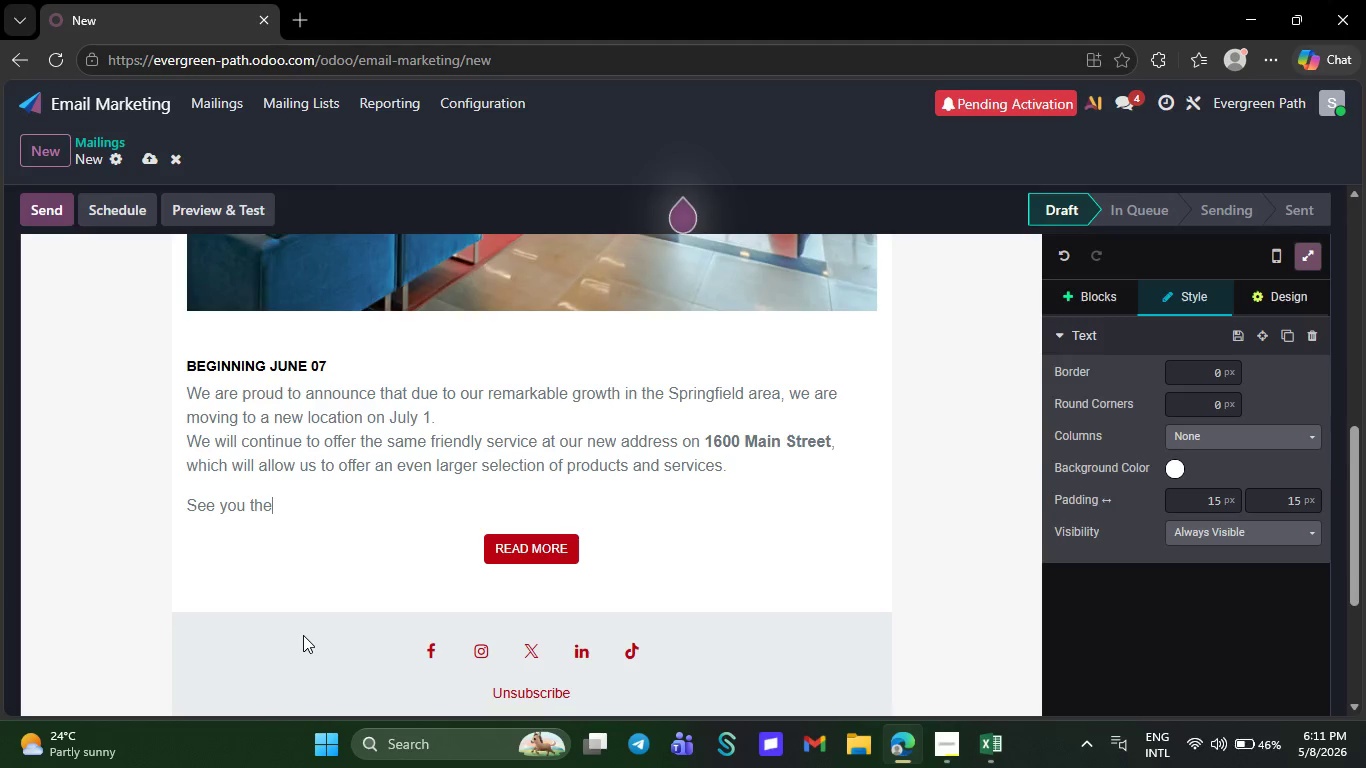 
key(Backspace)
 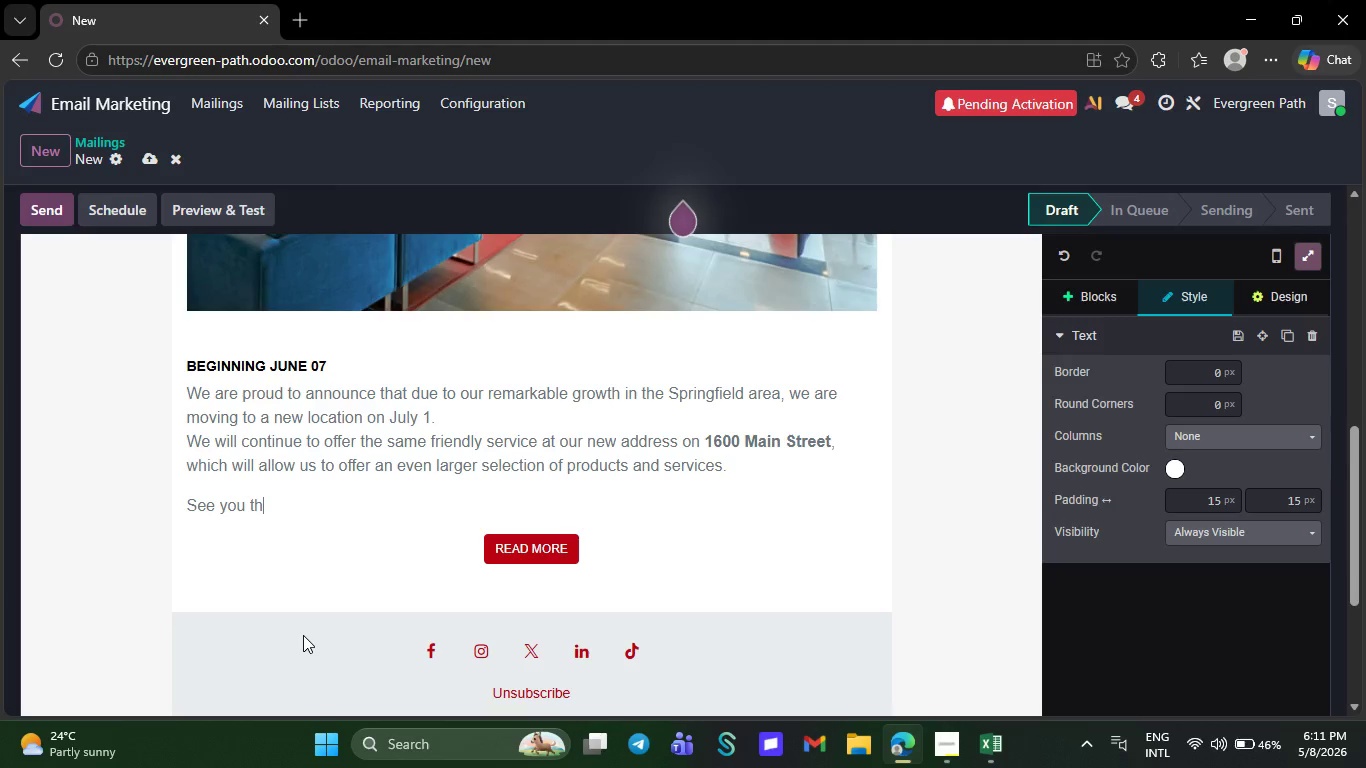 
key(Backspace)
 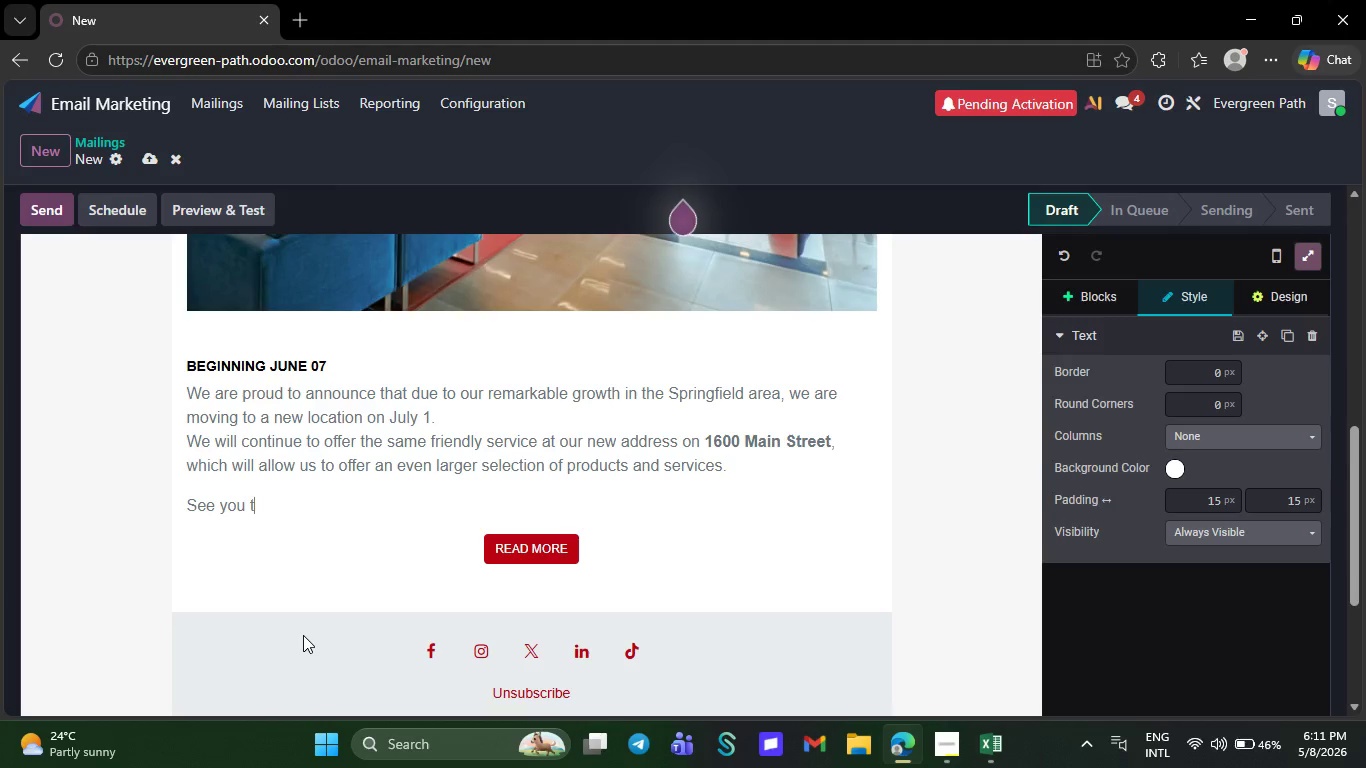 
key(Backspace)
 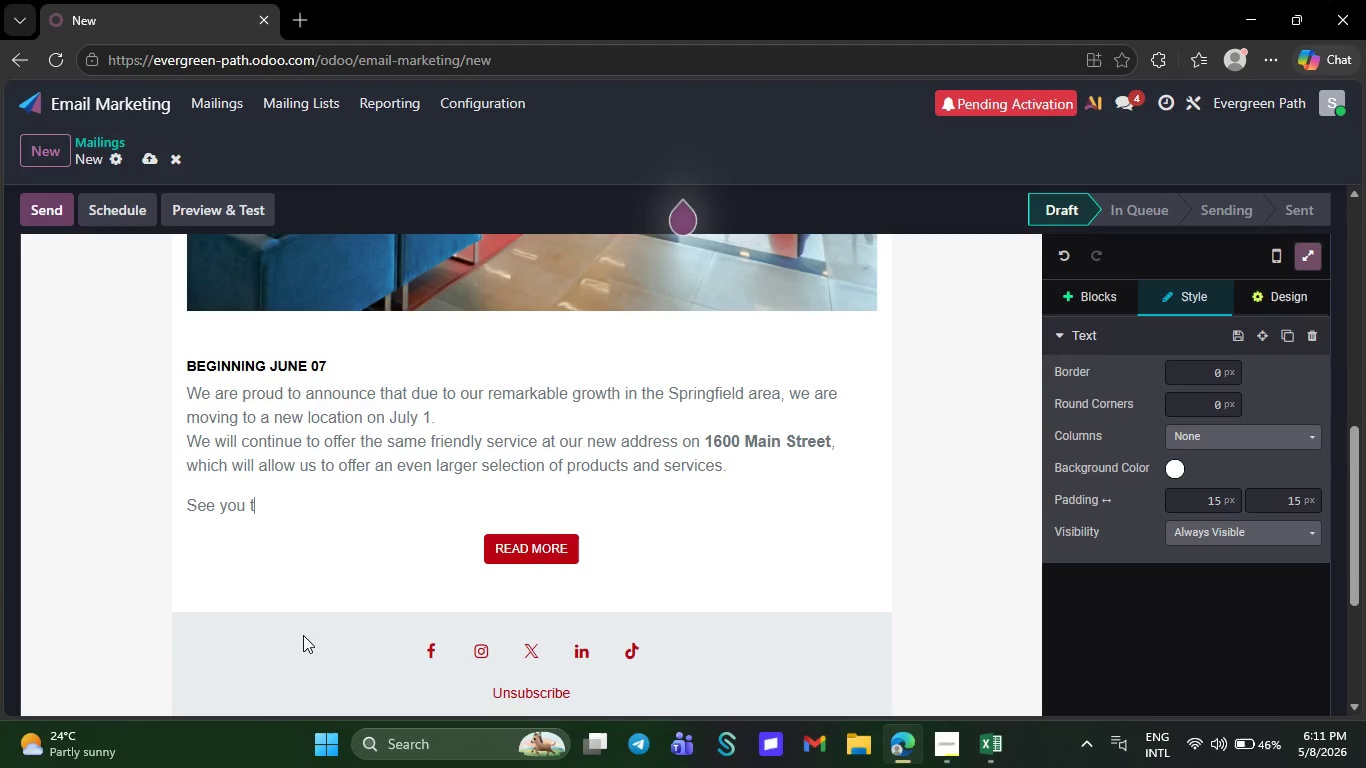 
key(Backspace)
 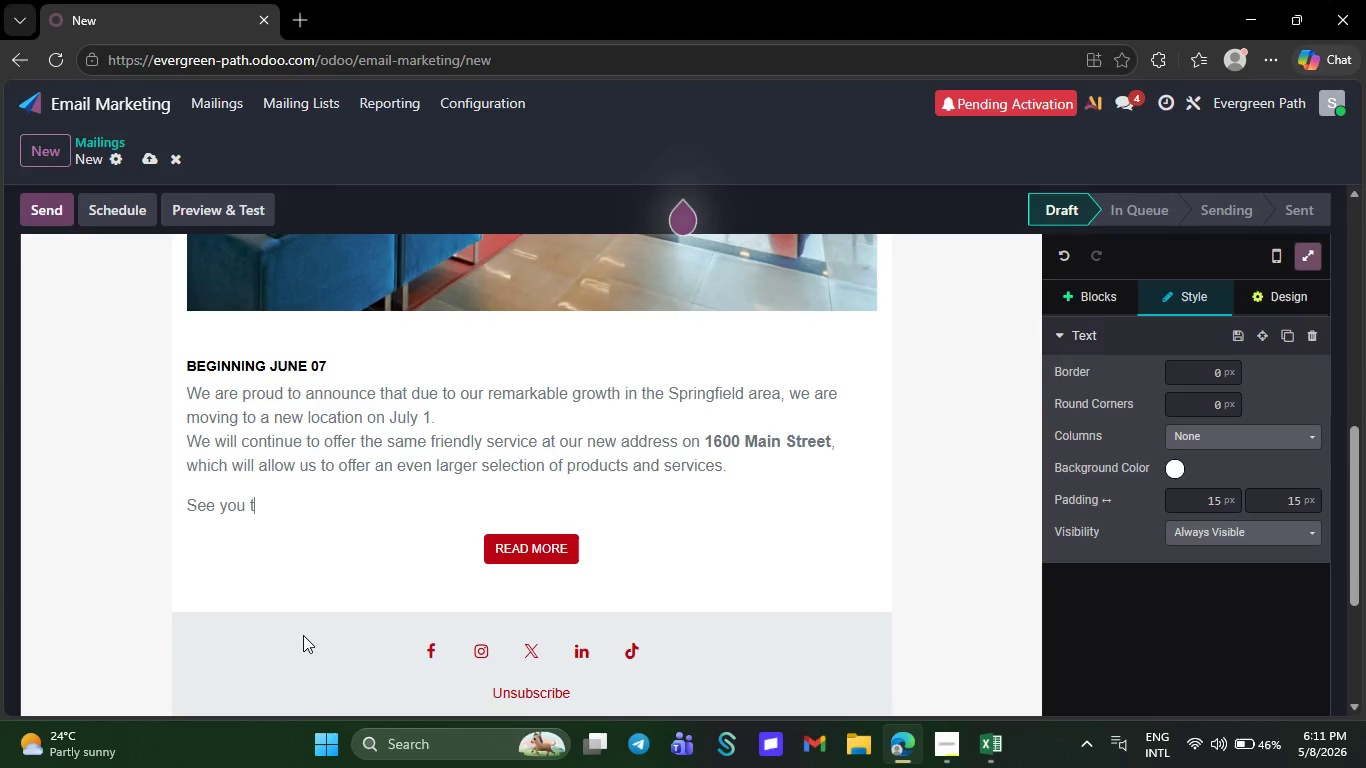 
key(Backspace)
 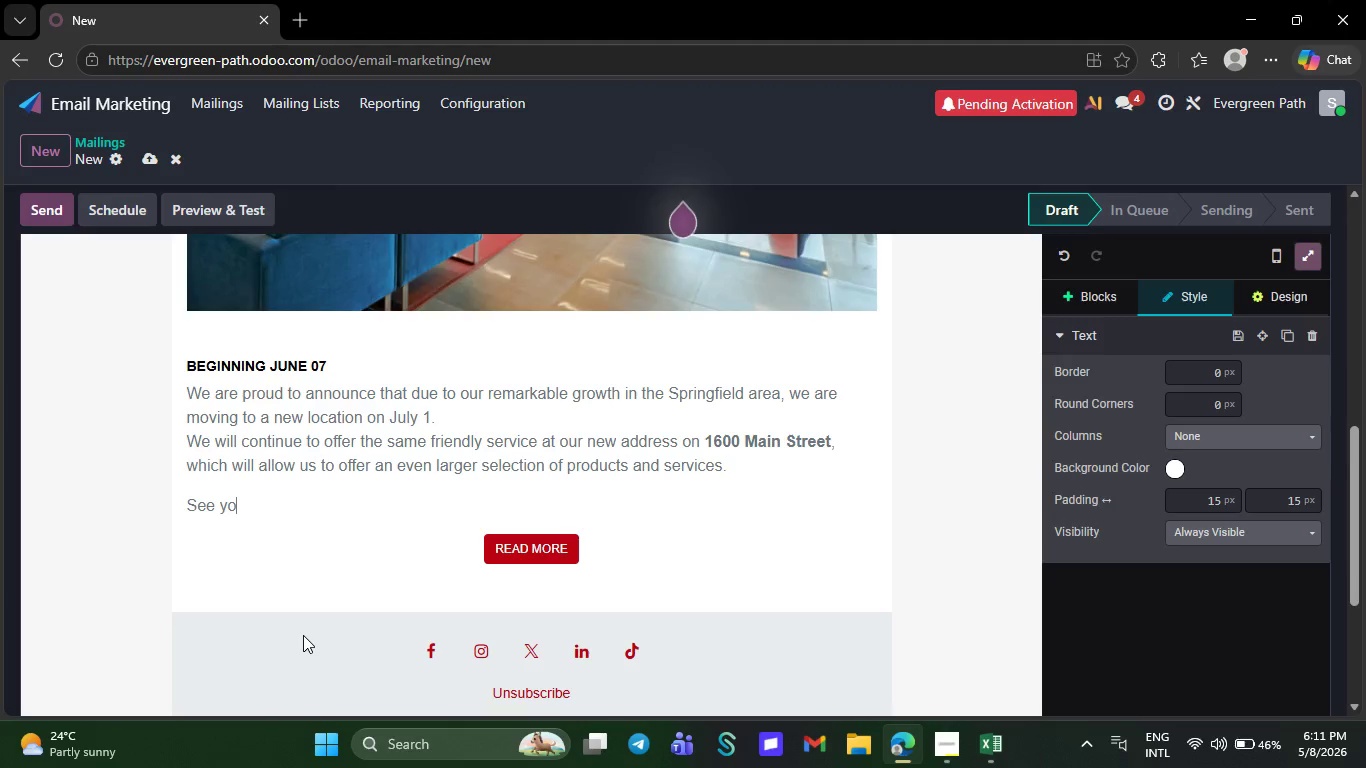 
key(Backspace)
 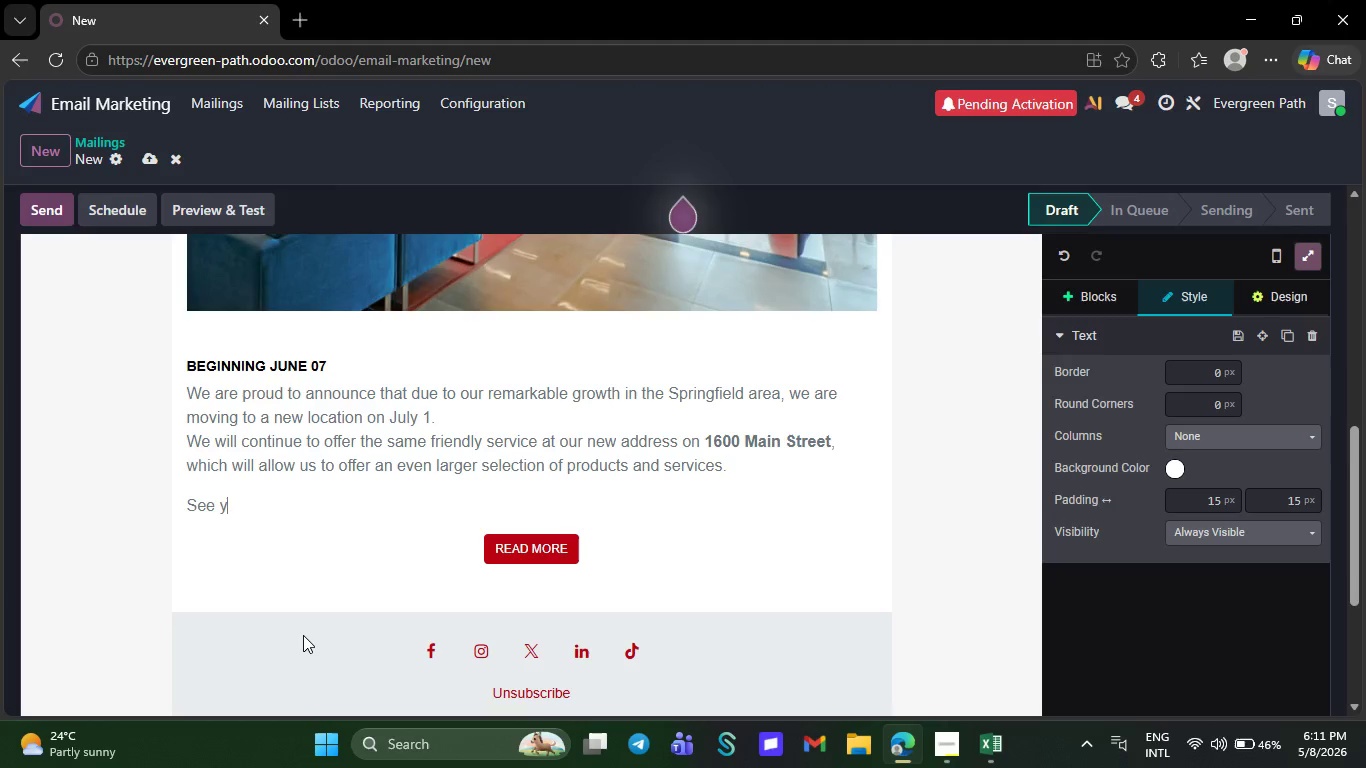 
key(Backspace)
 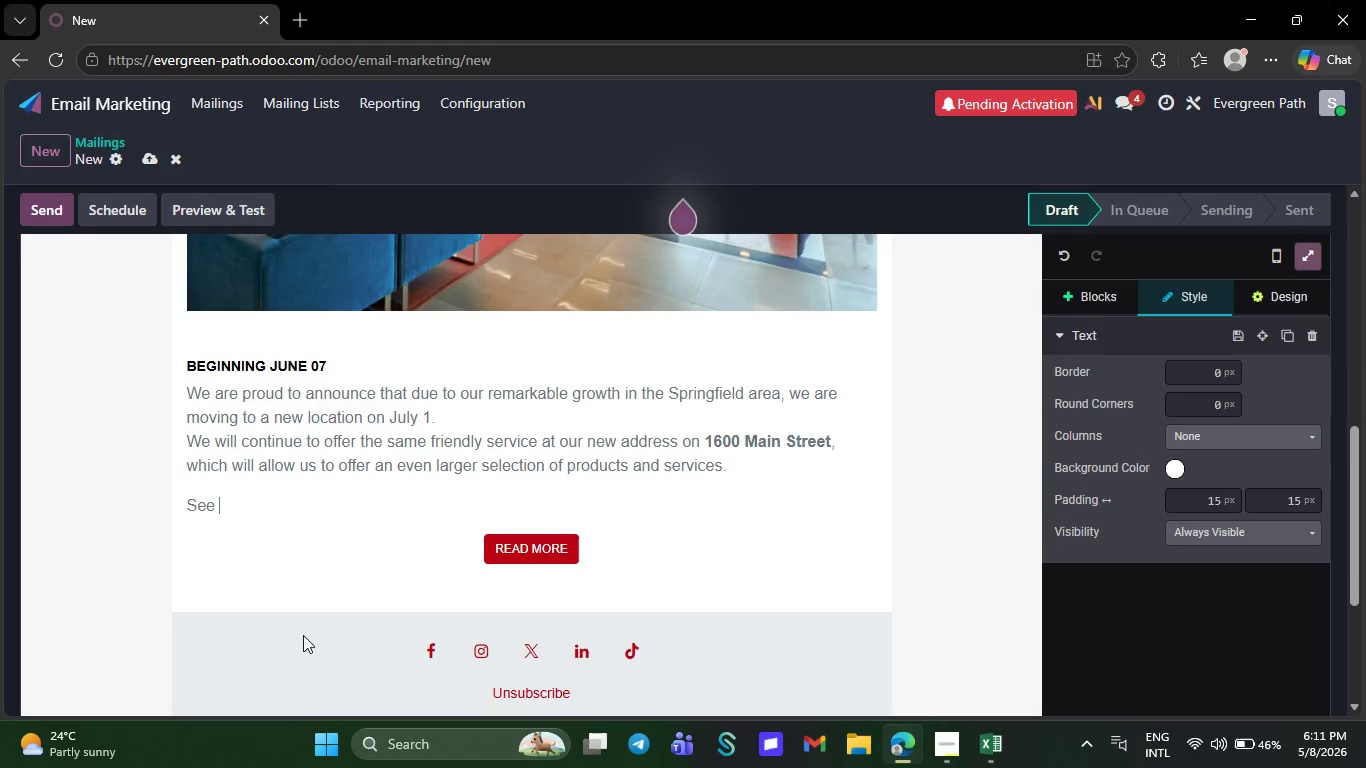 
key(Backspace)
 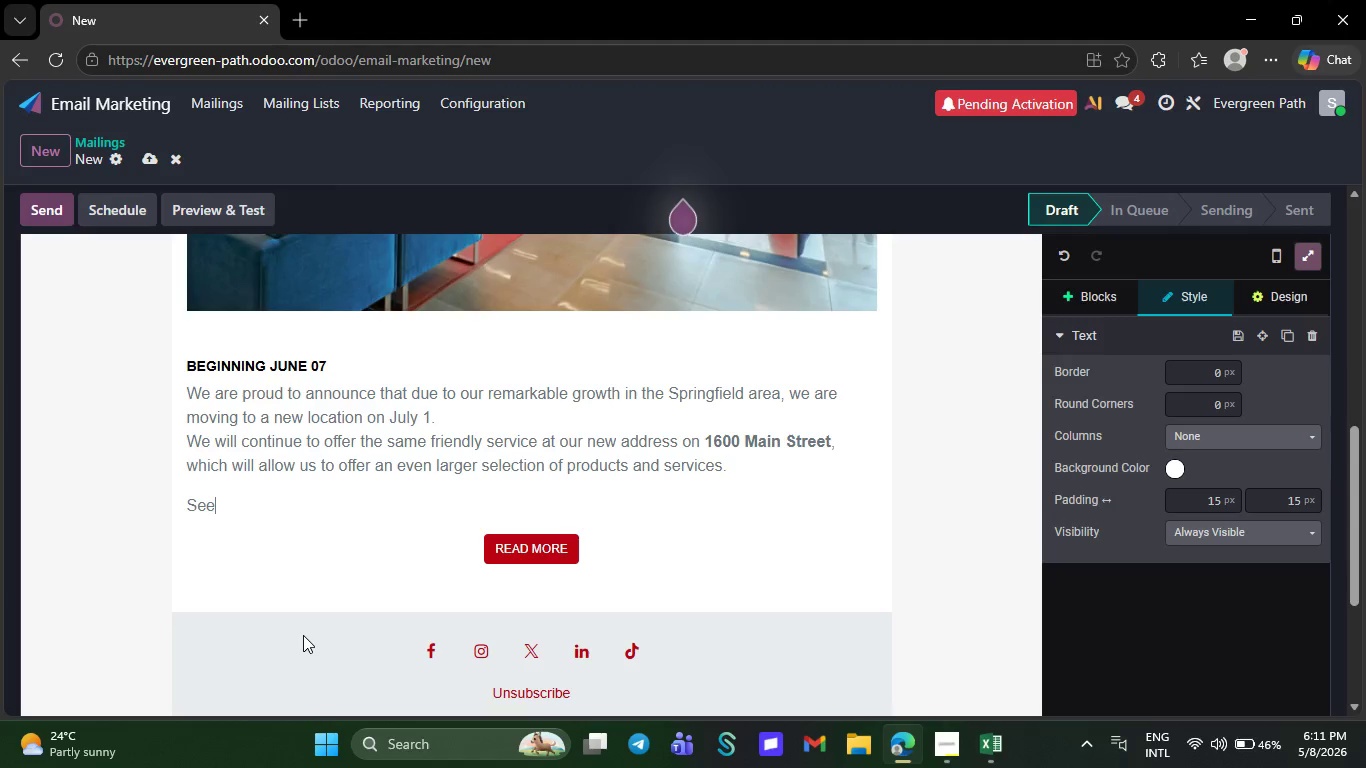 
key(Backspace)
 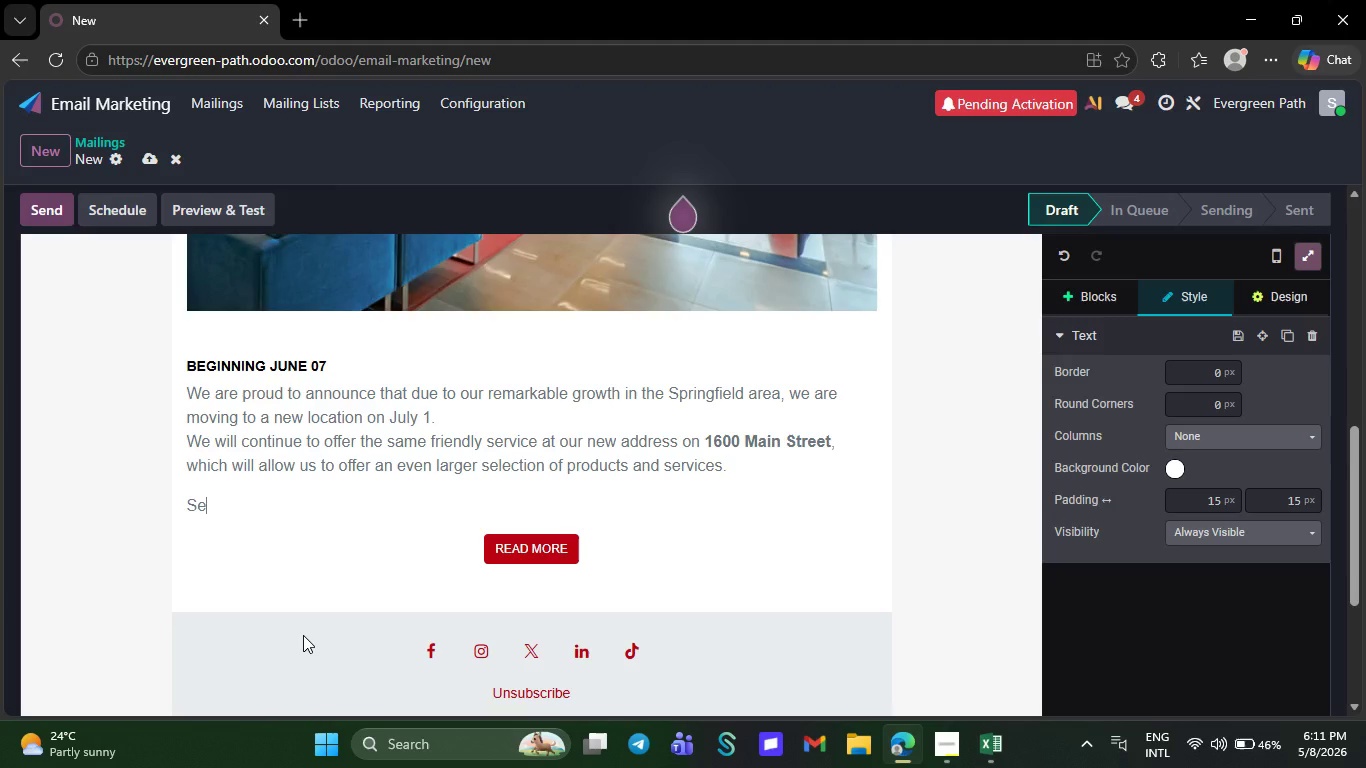 
key(Backspace)
 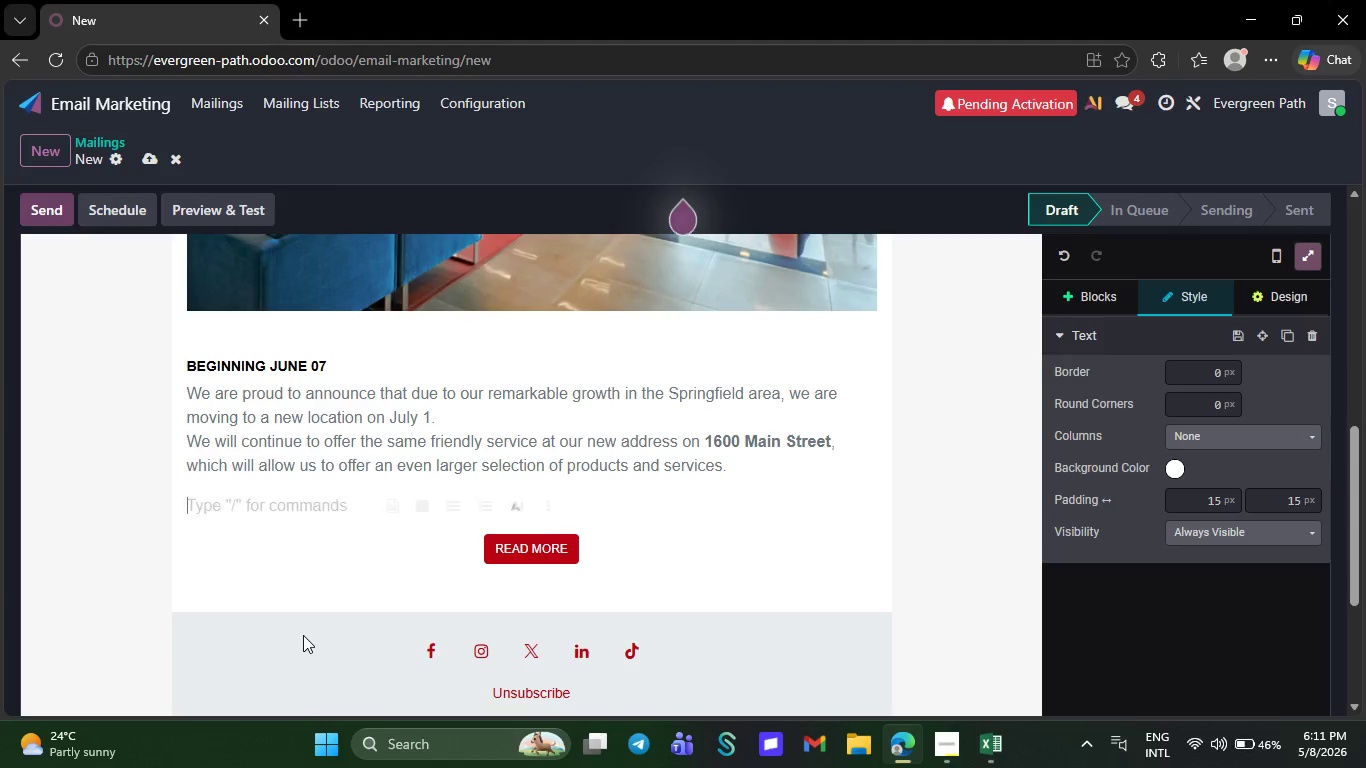 
key(Backspace)
 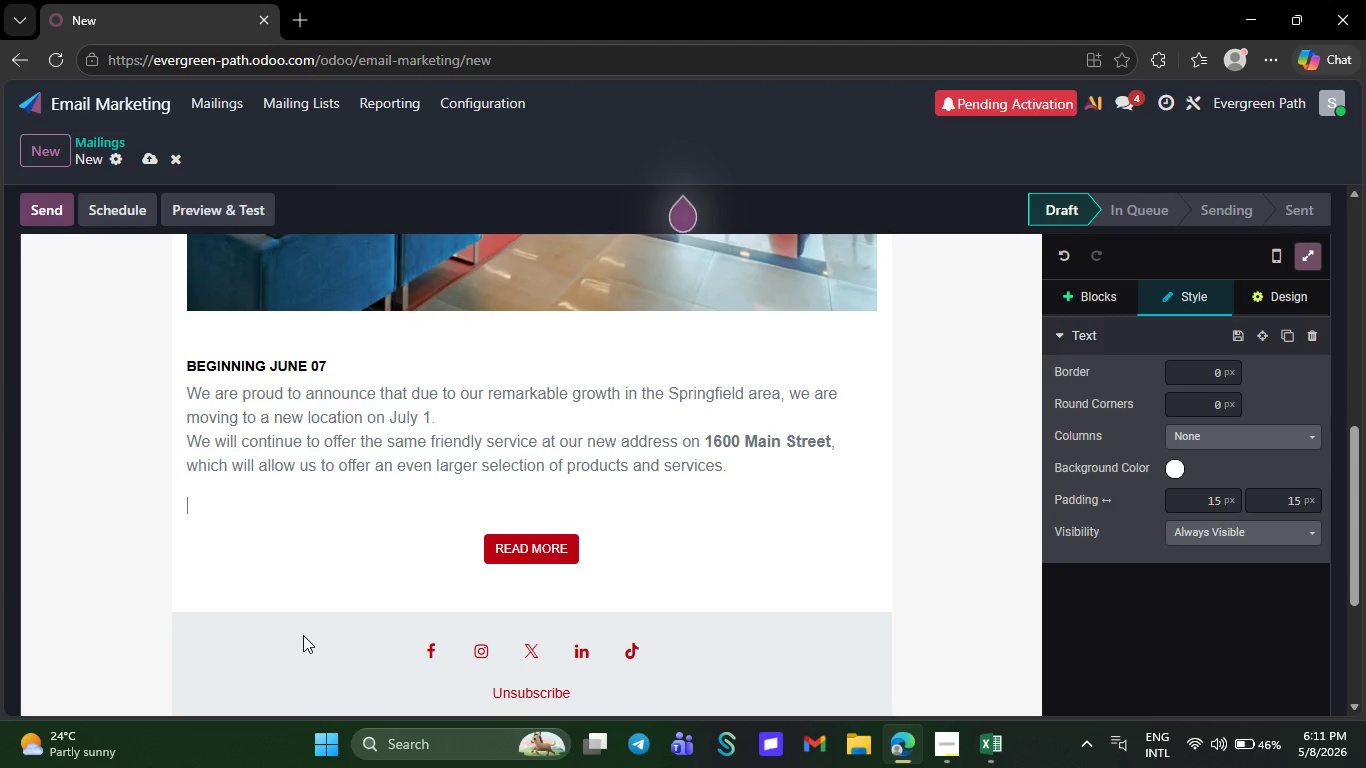 
key(Backspace)
 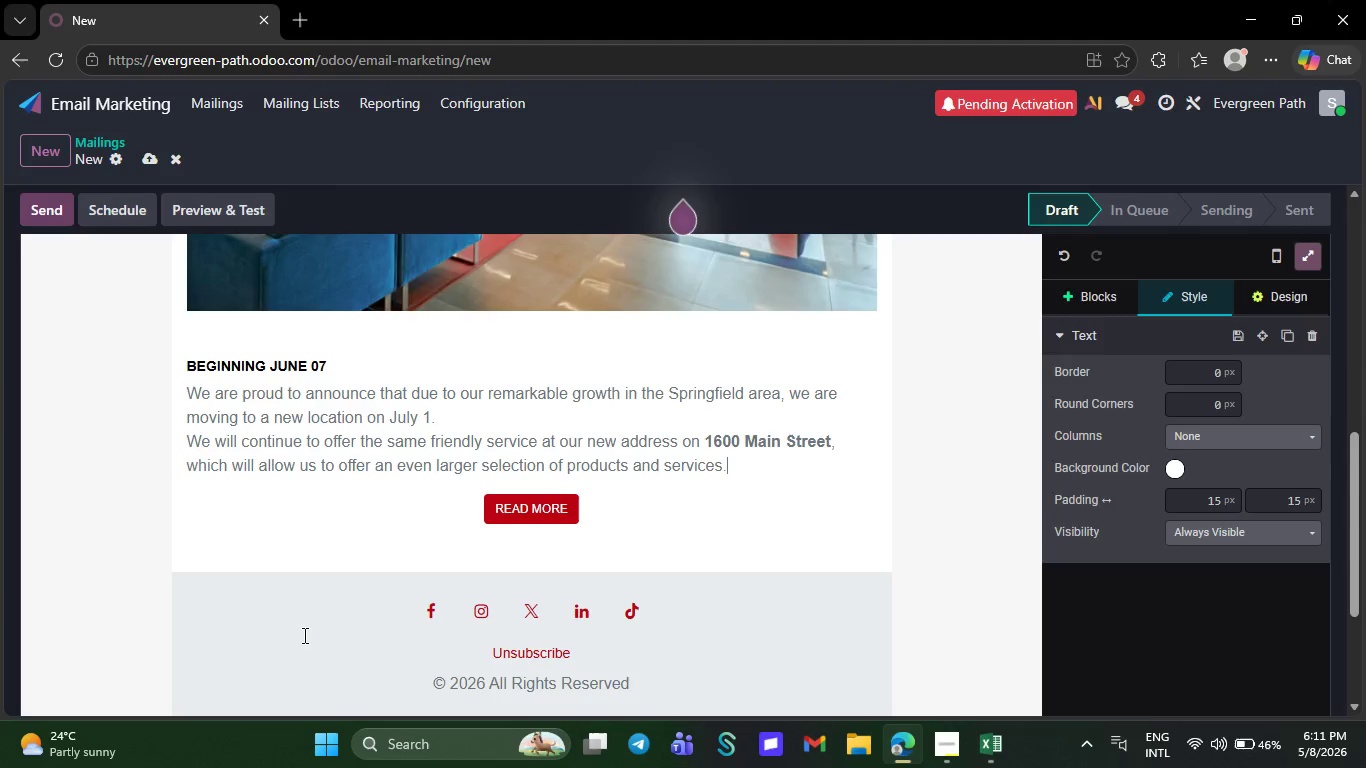 
key(ArrowDown)
 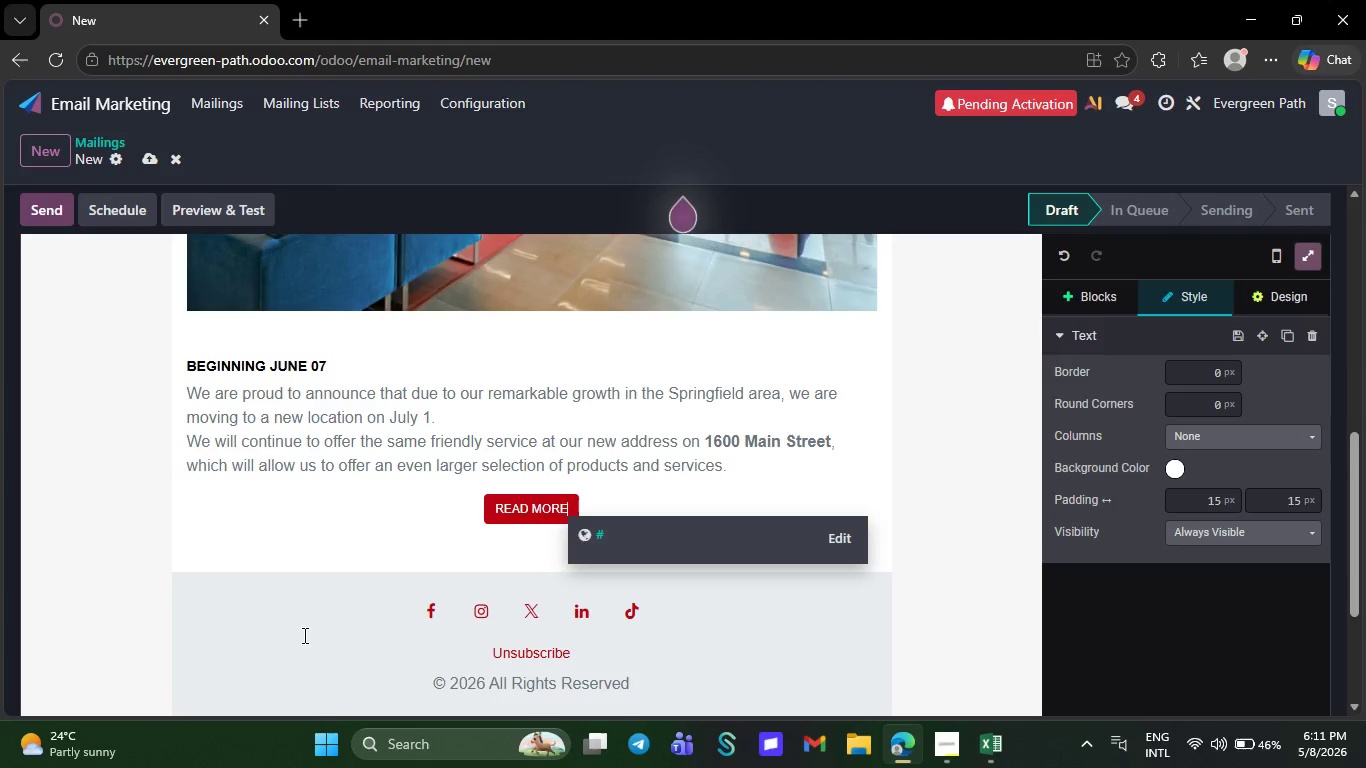 
key(Backspace)
 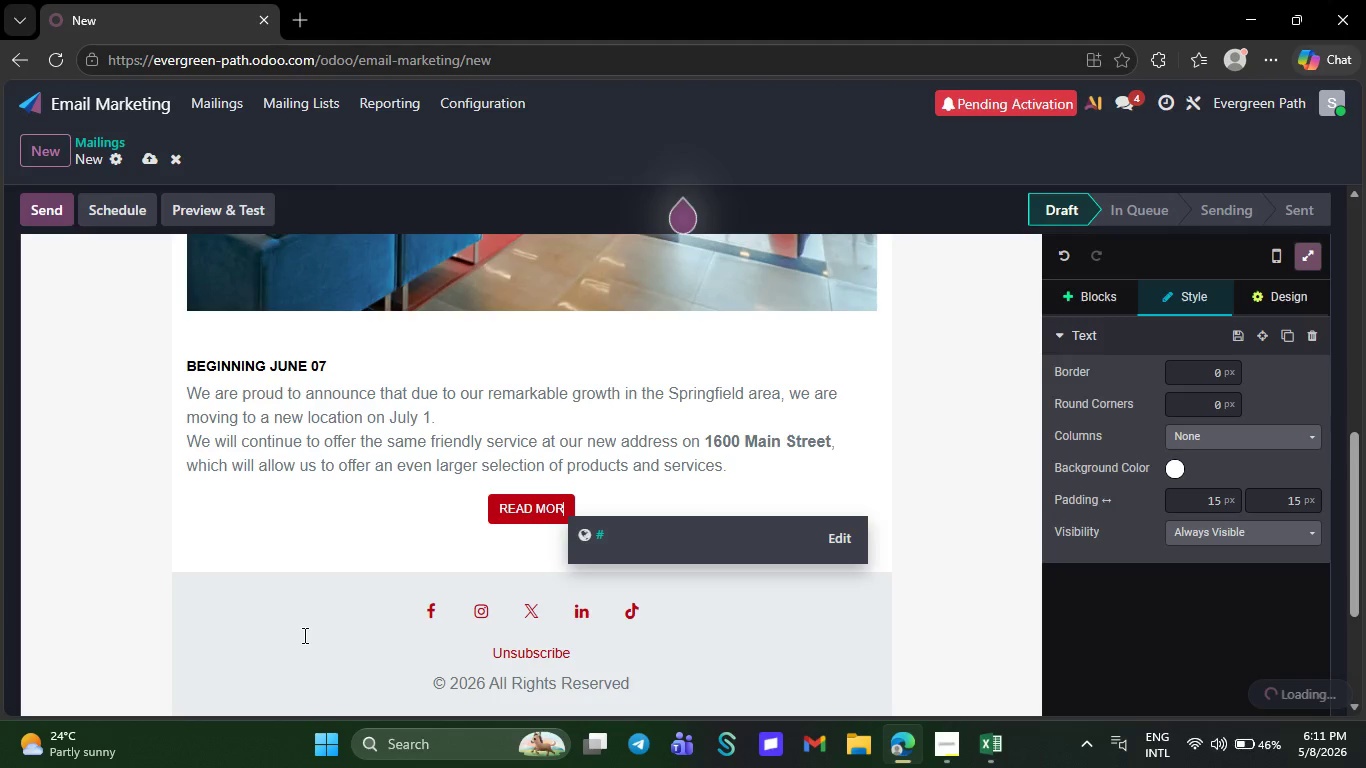 
key(Backspace)
 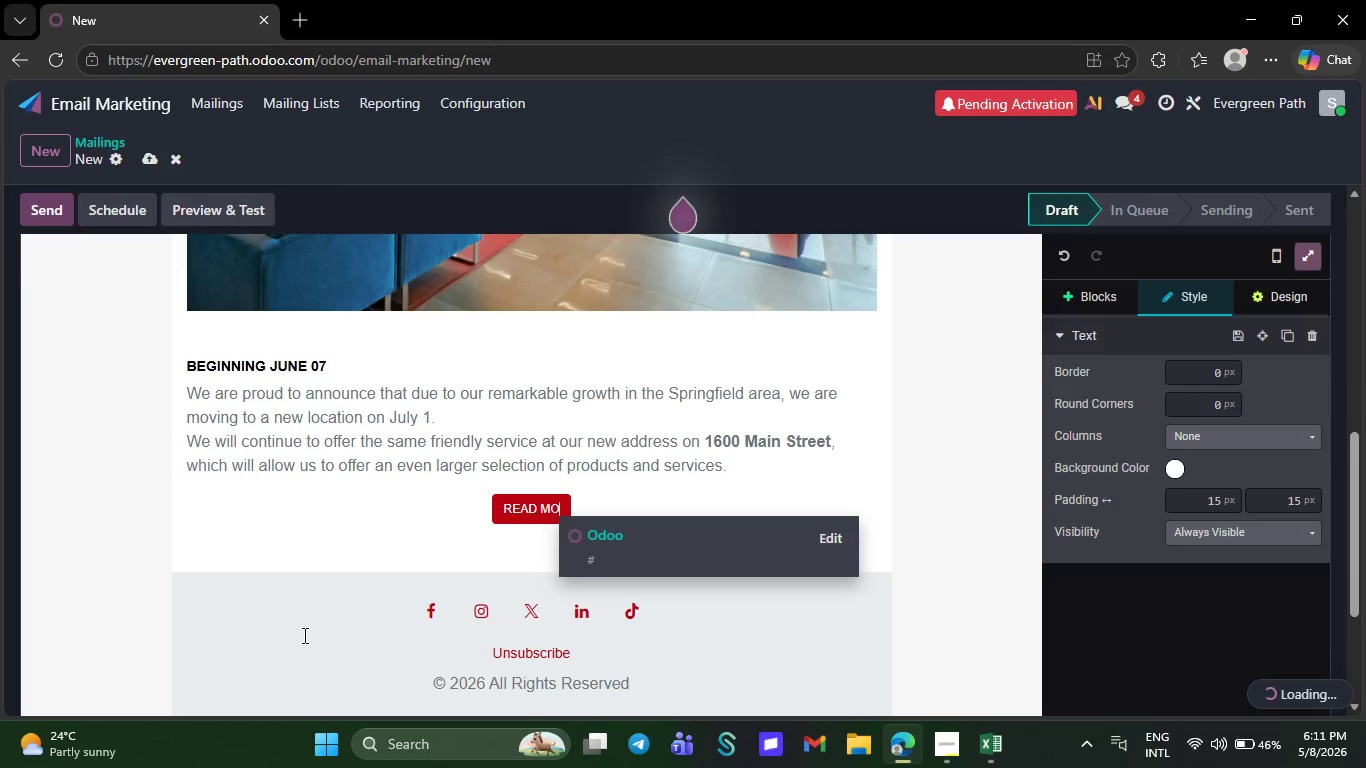 
key(Backspace)
 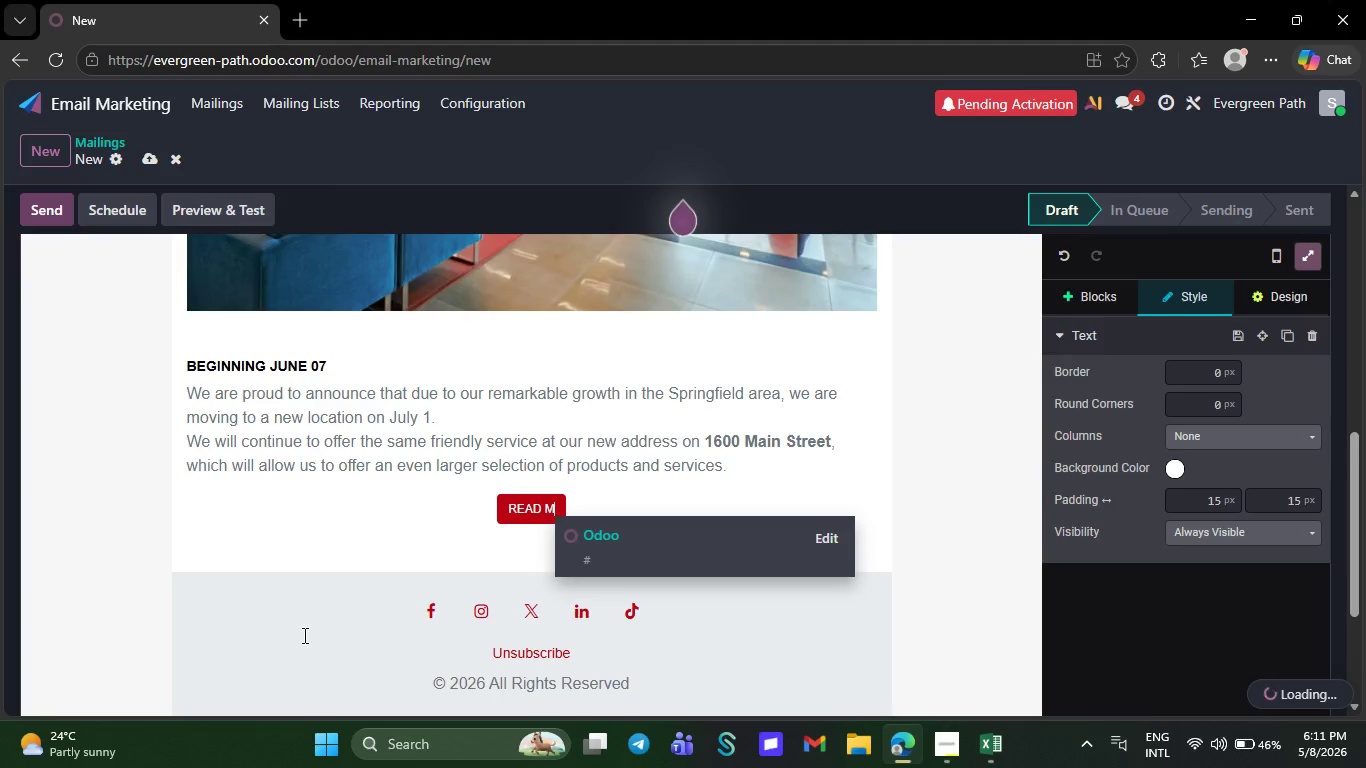 
key(Backspace)
 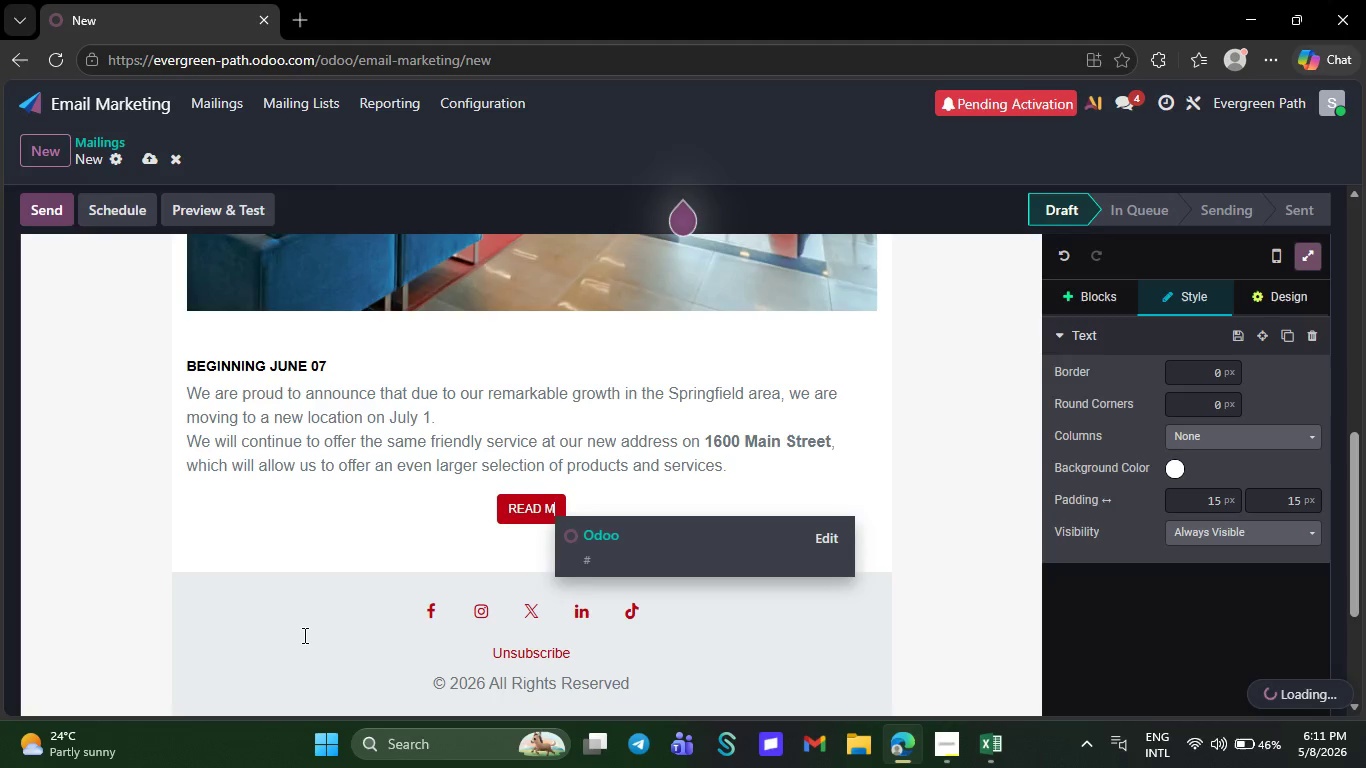 
key(Backspace)
 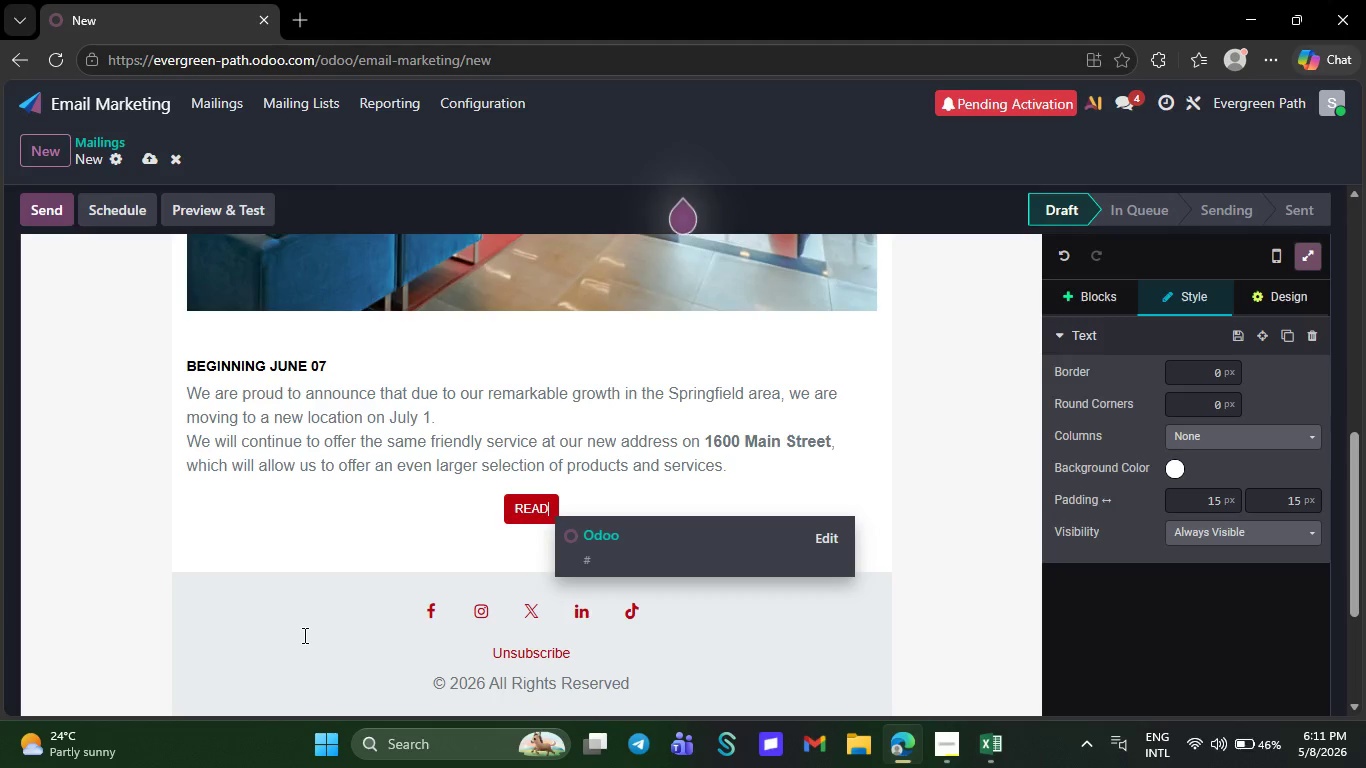 
key(Backspace)
 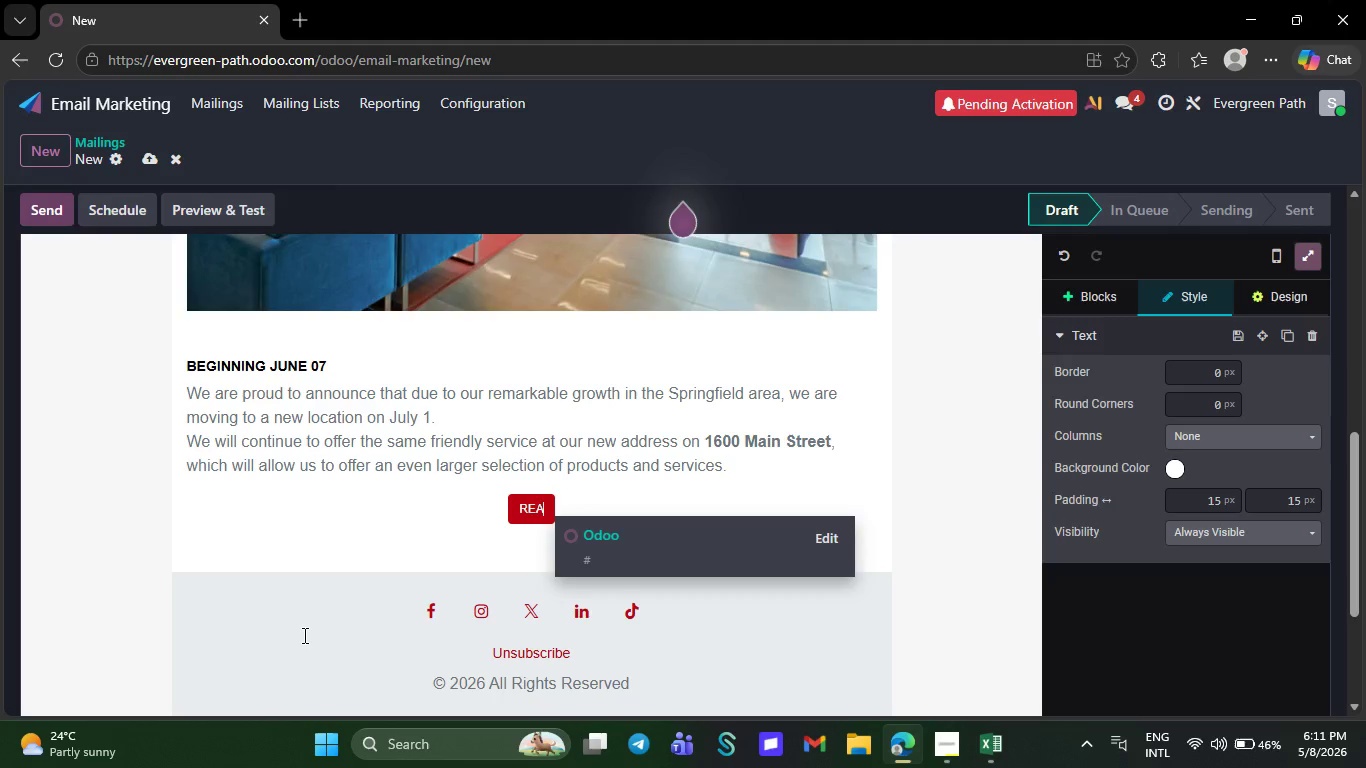 
key(Backspace)
 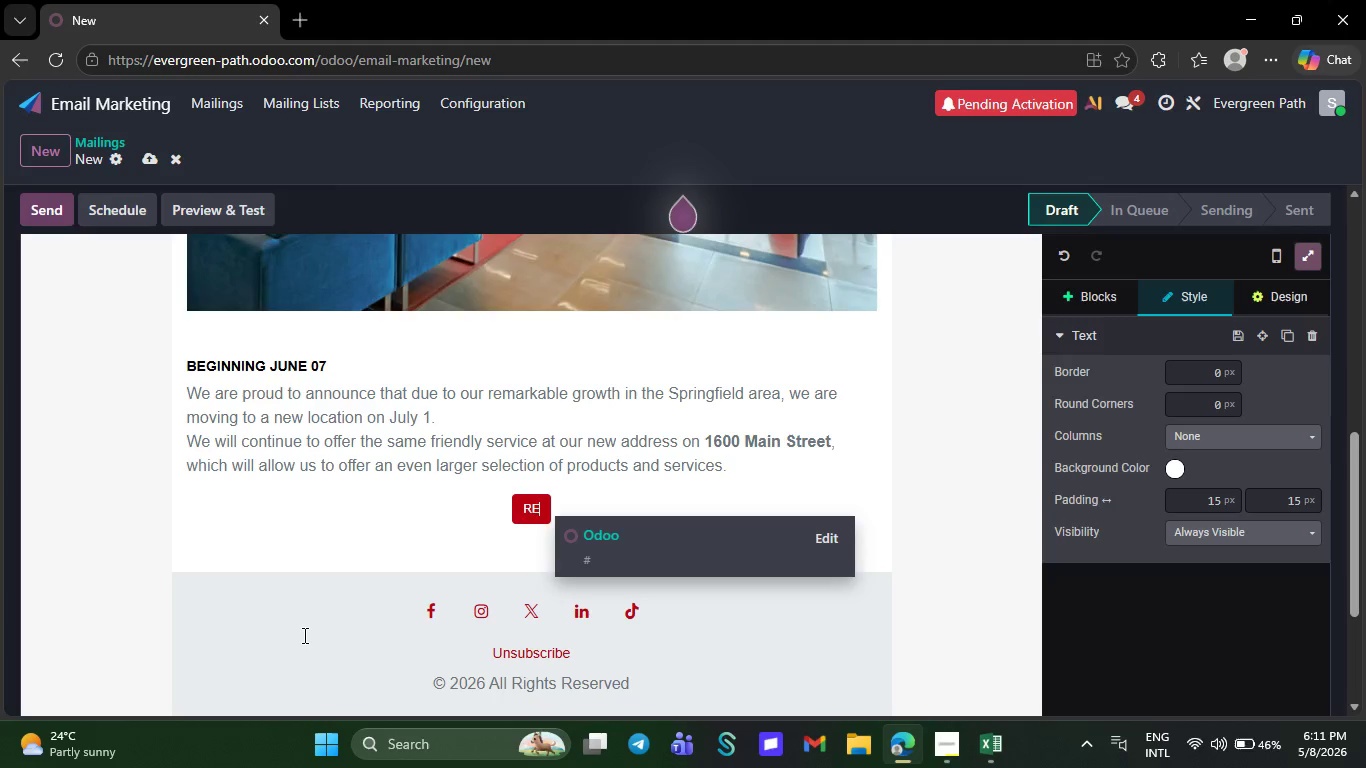 
key(Backspace)
 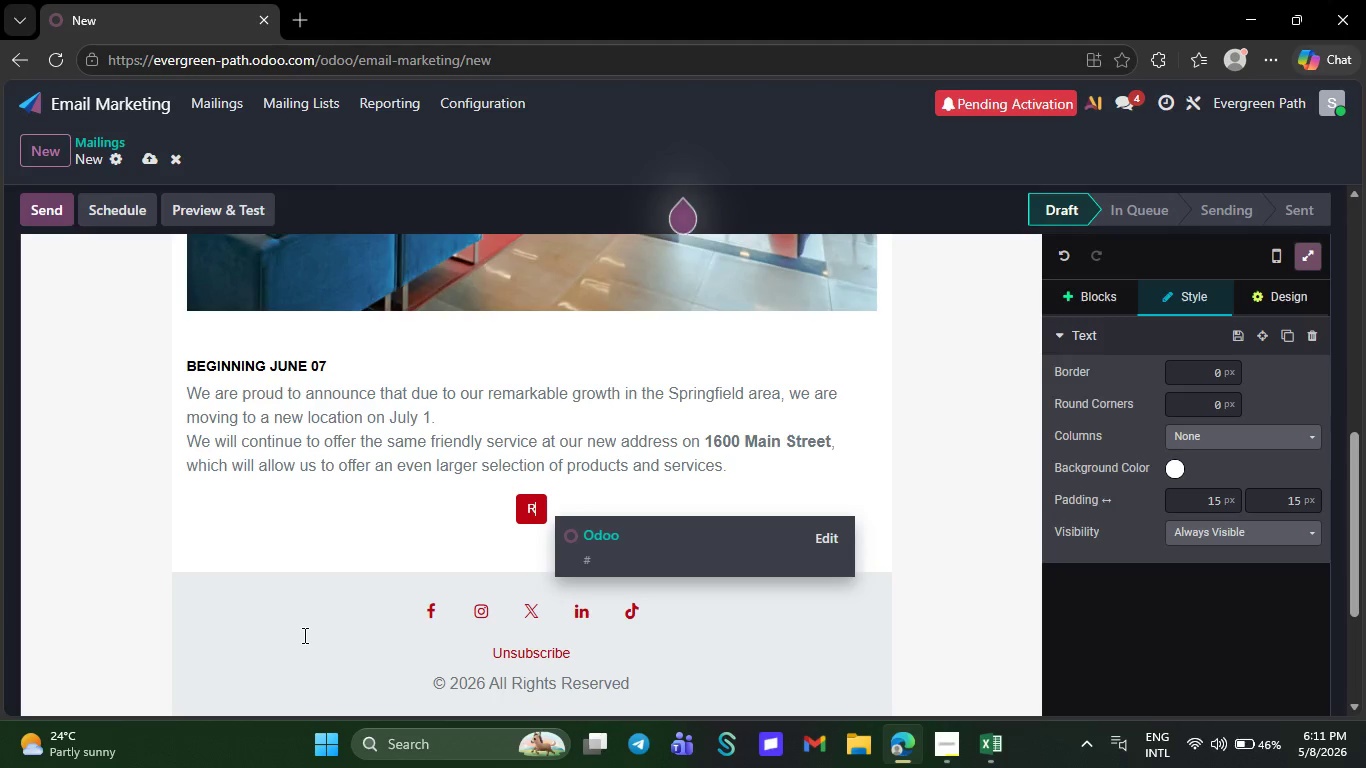 
key(Backspace)
 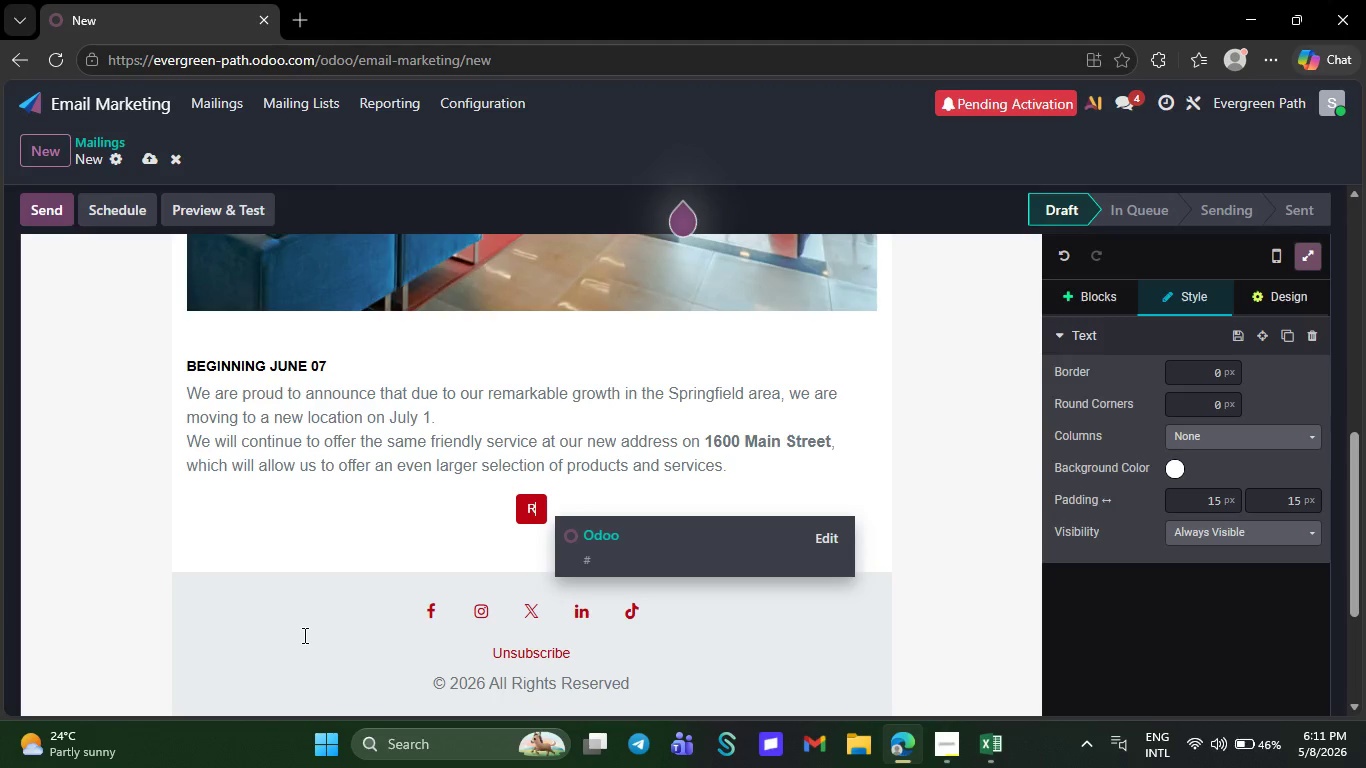 
key(Backspace)
 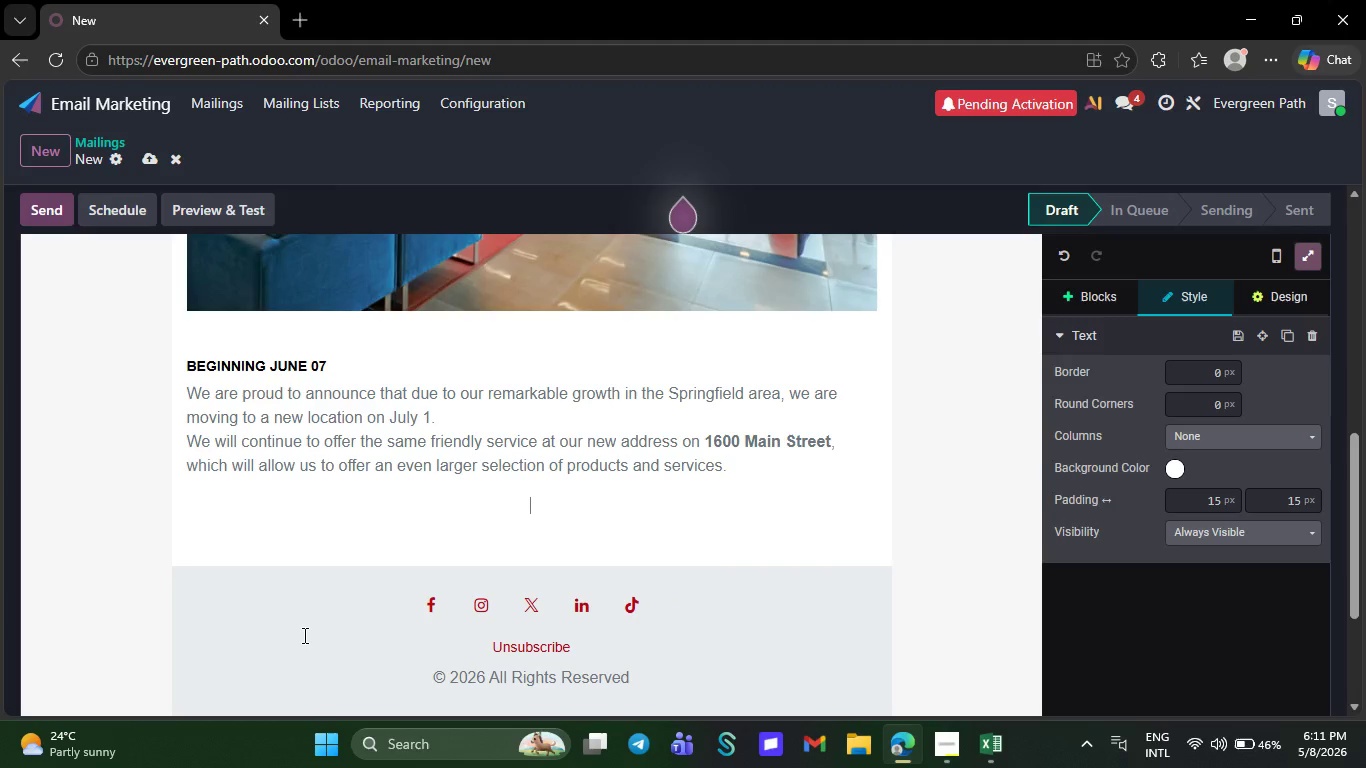 
key(Backspace)
 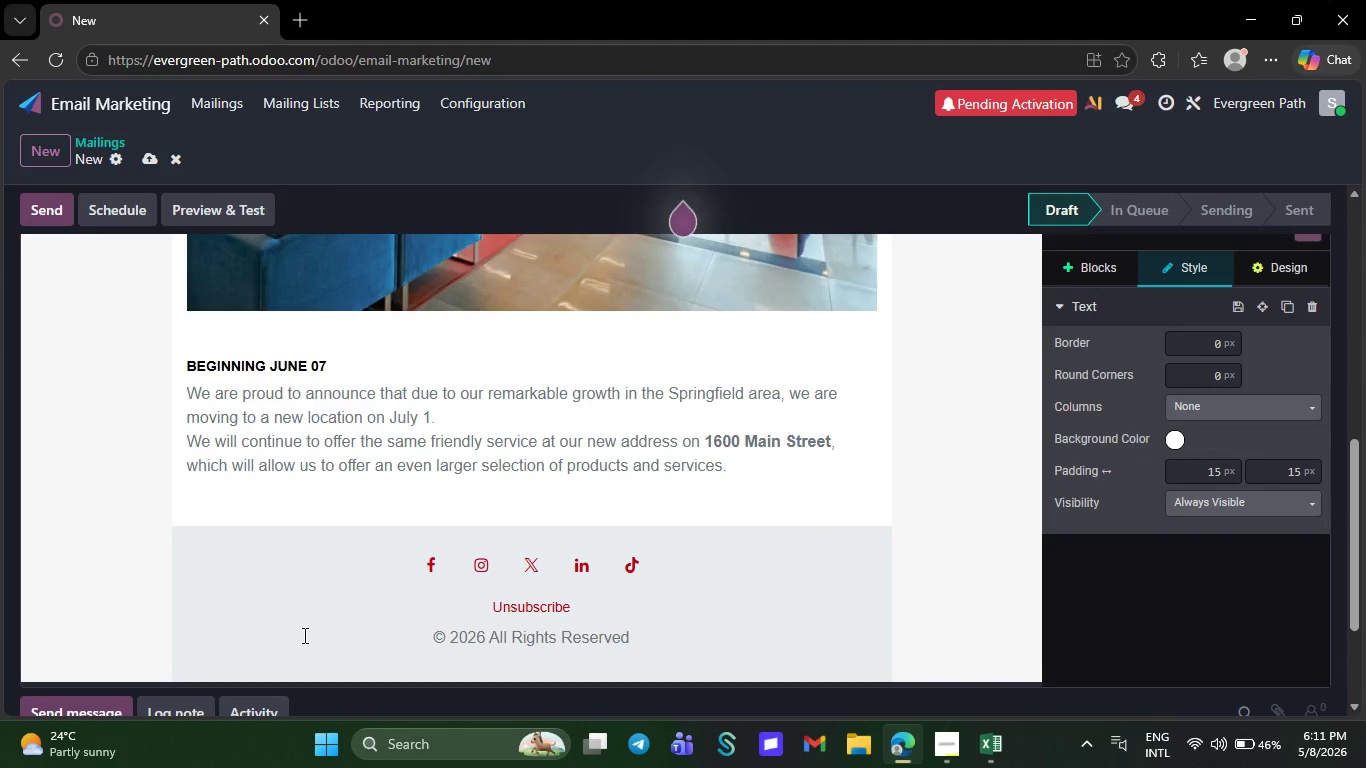 
key(Backspace)
 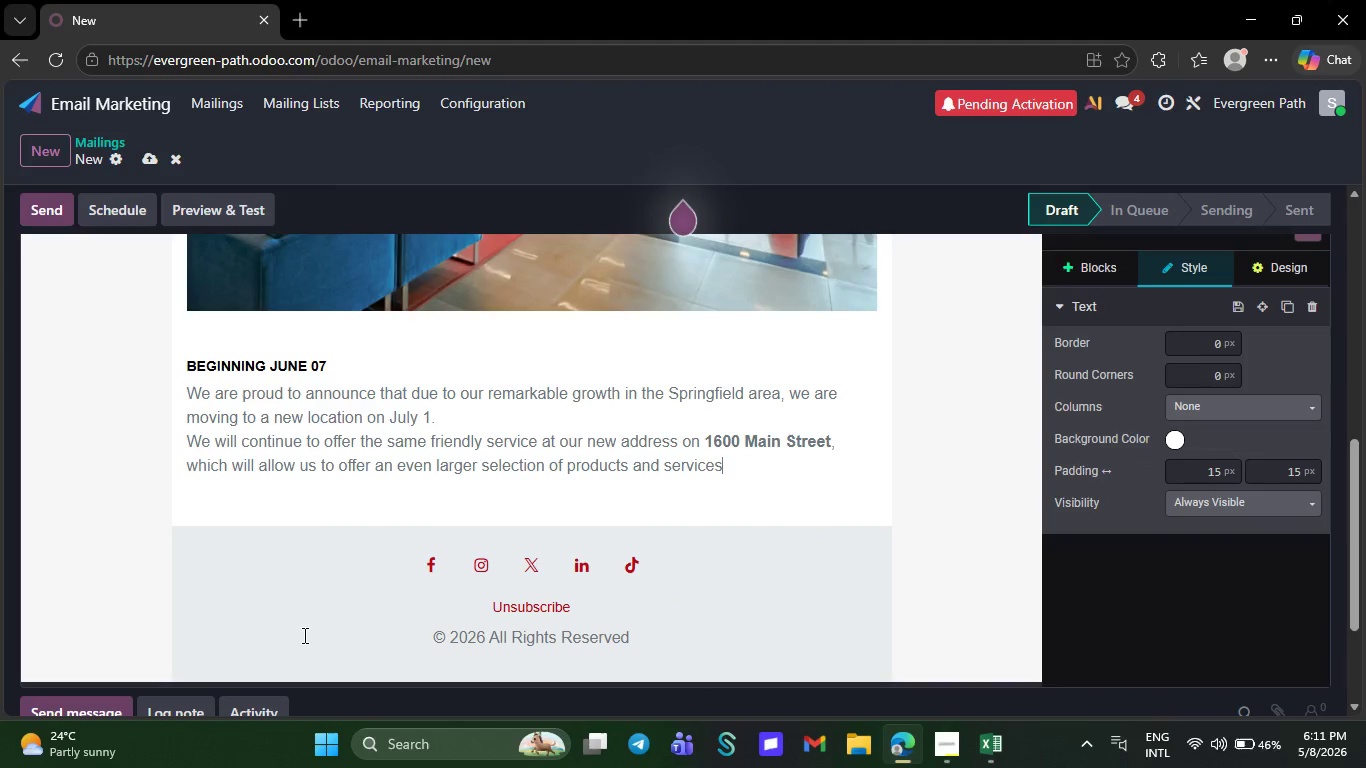 
key(Backspace)
 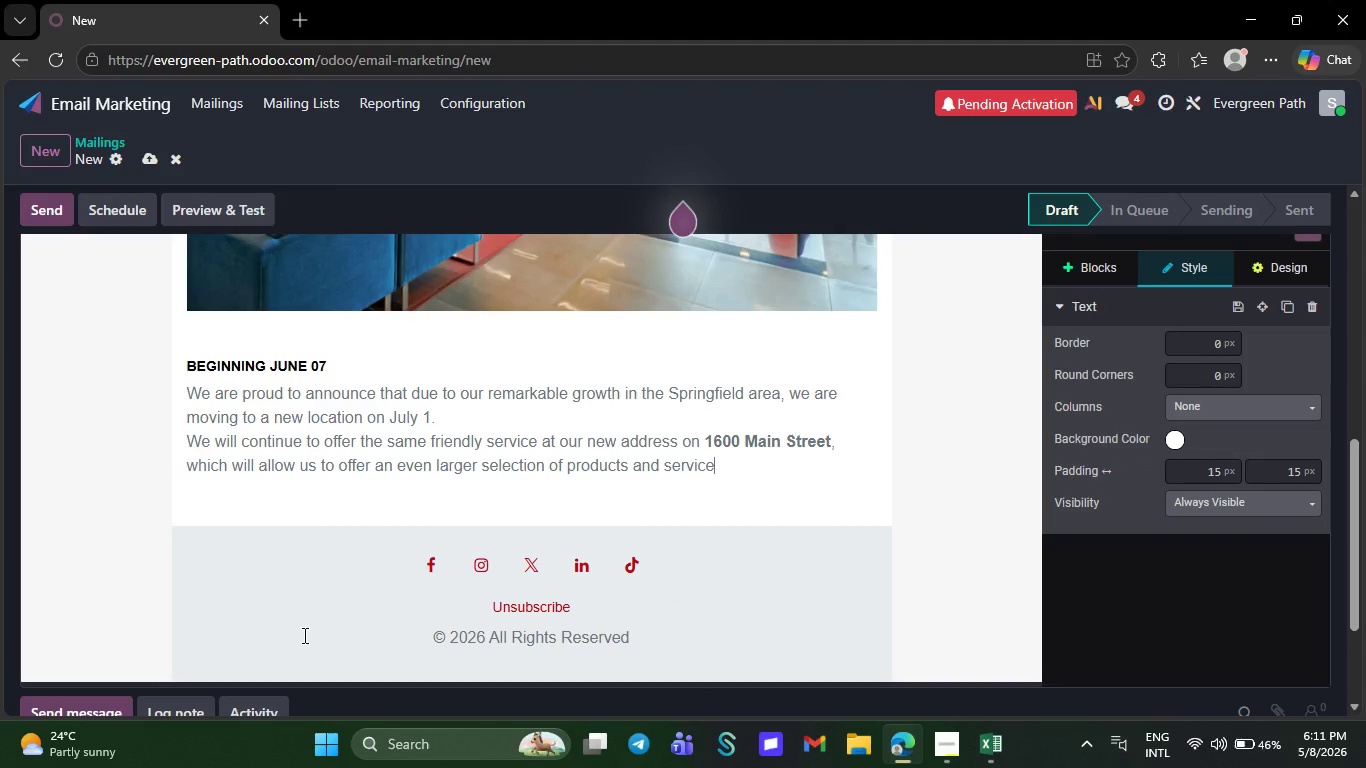 
key(Backspace)
 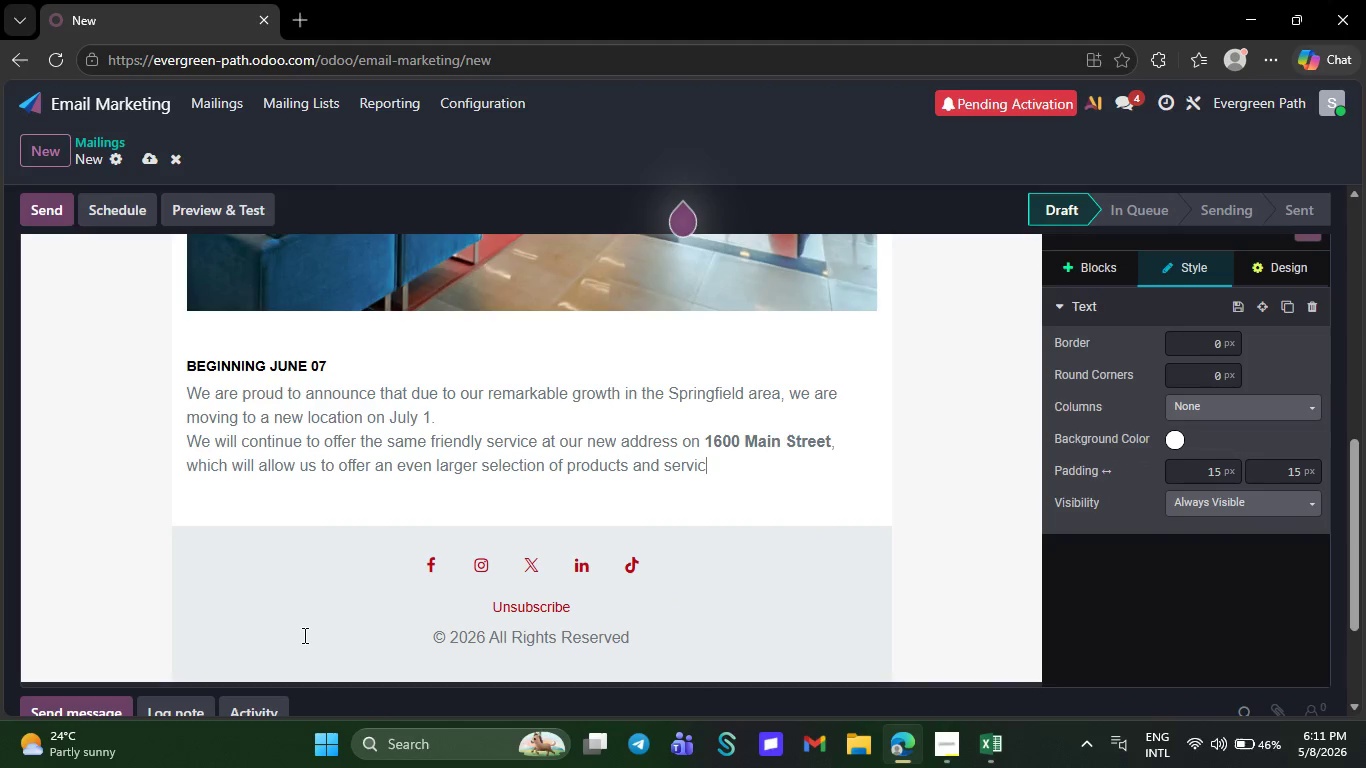 
key(Backspace)
 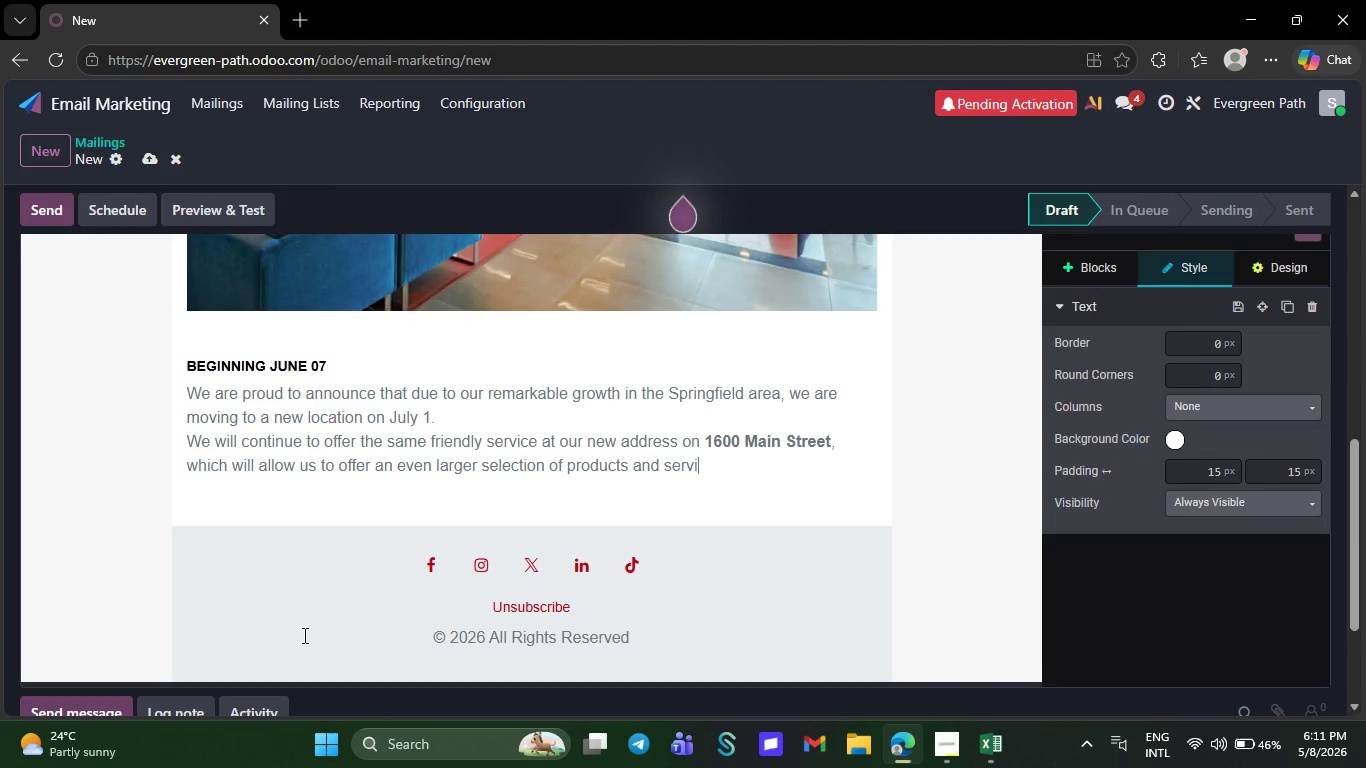 
key(Backspace)
 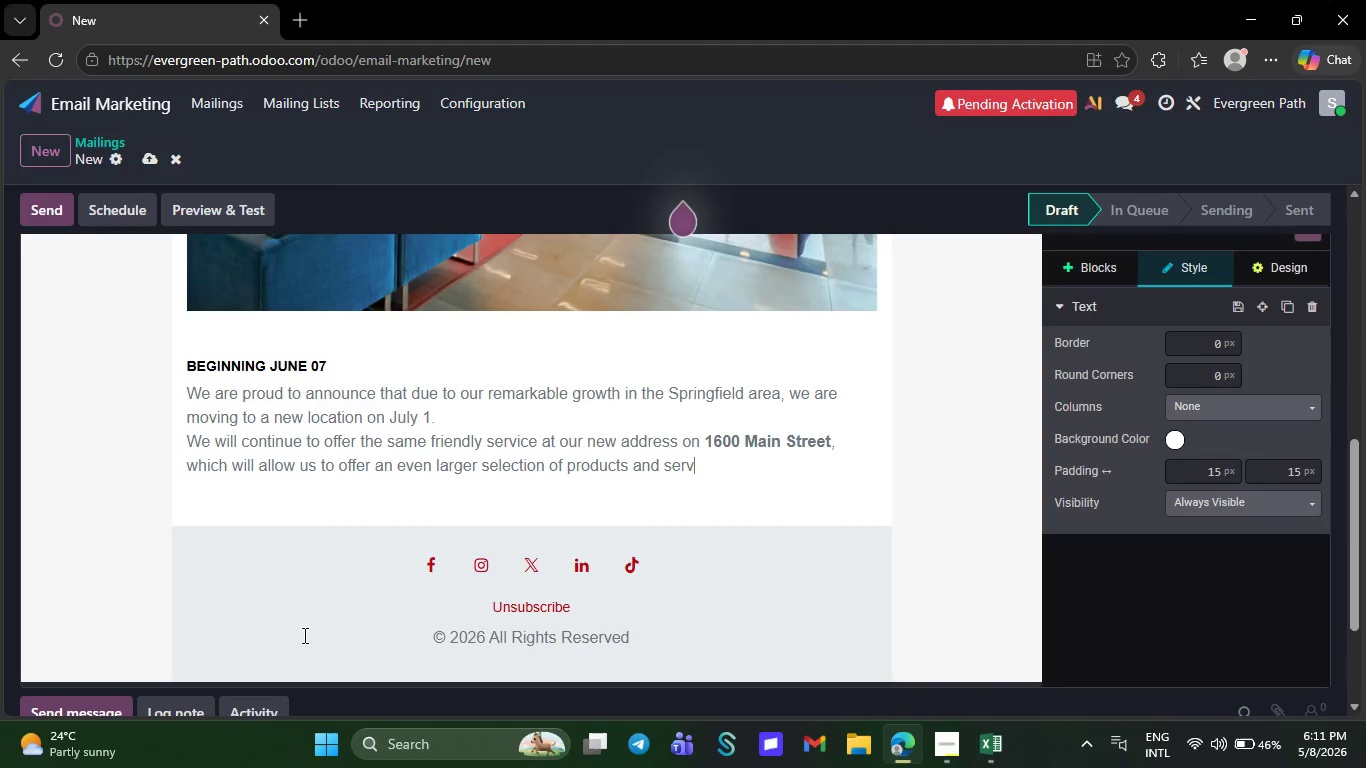 
key(Backspace)
 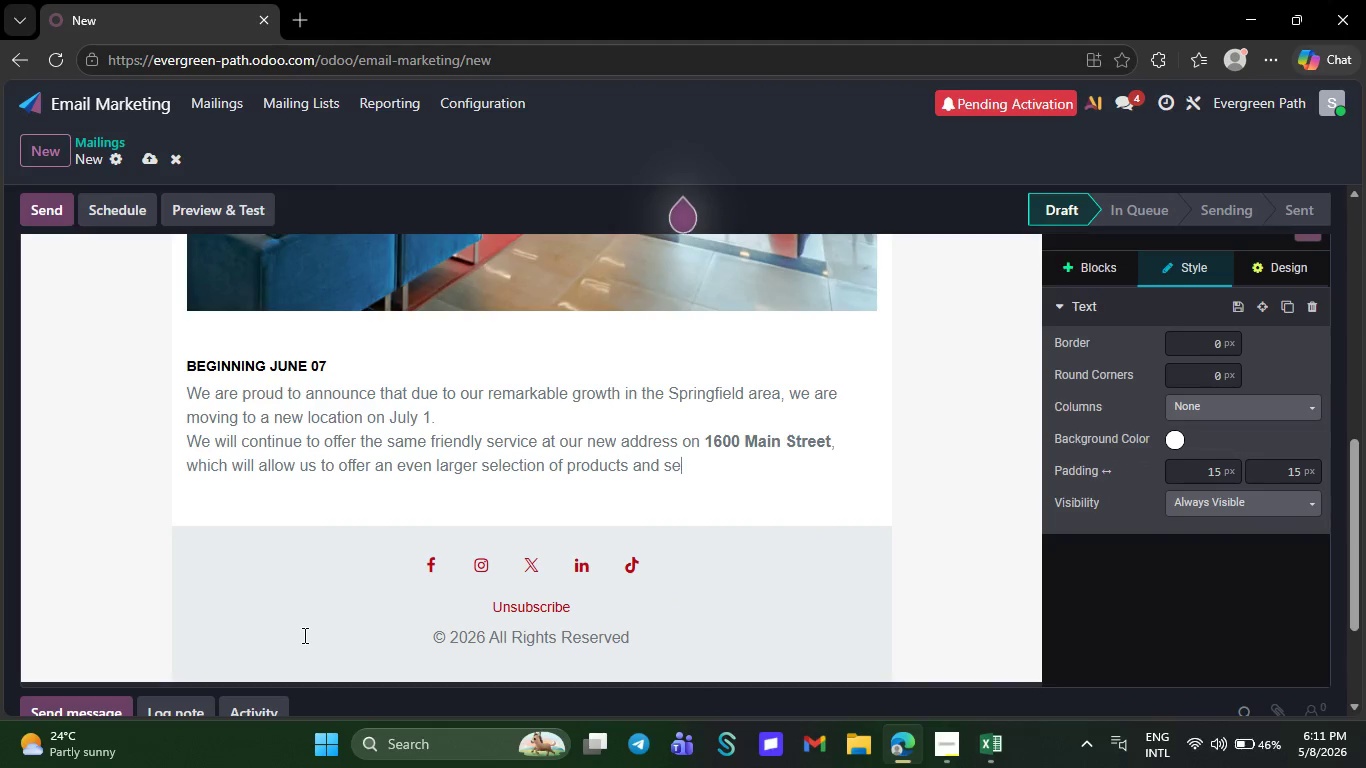 
key(Backspace)
 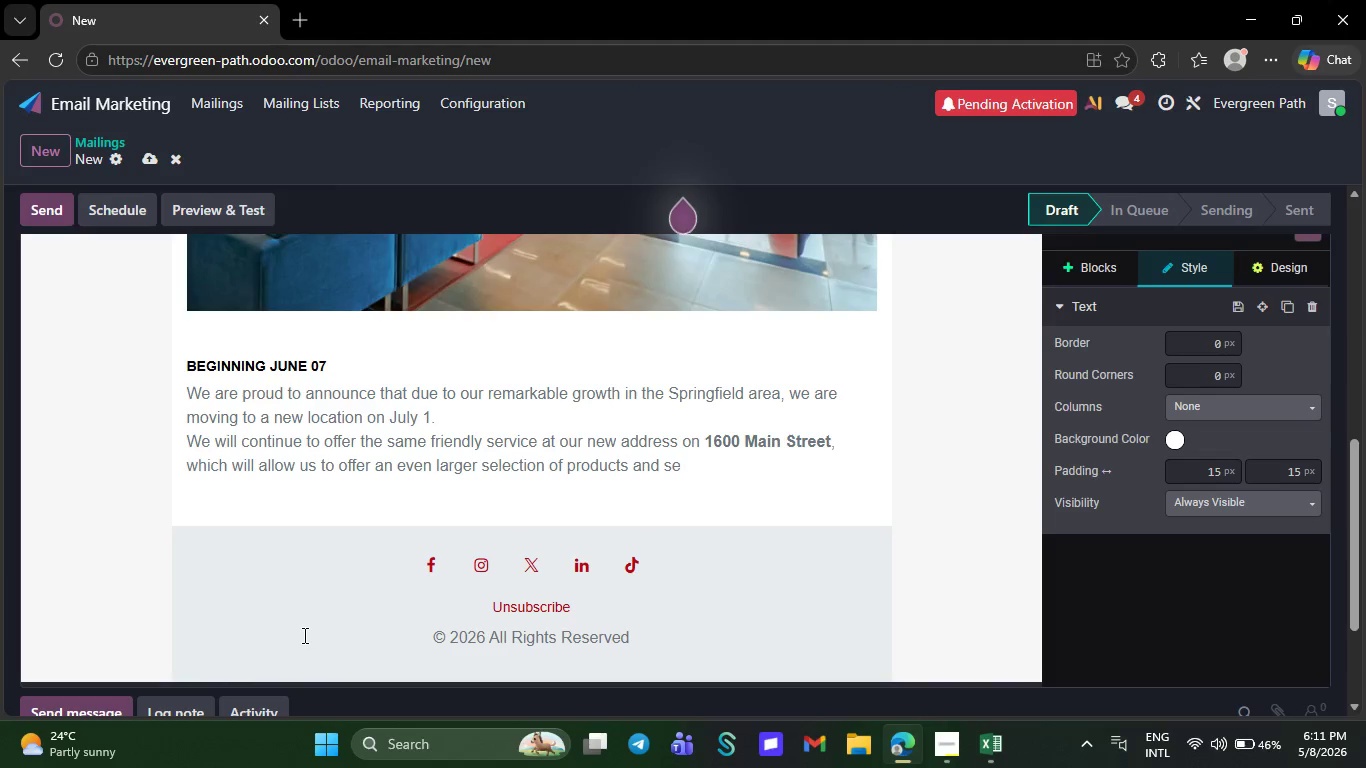 
wait(10.05)
 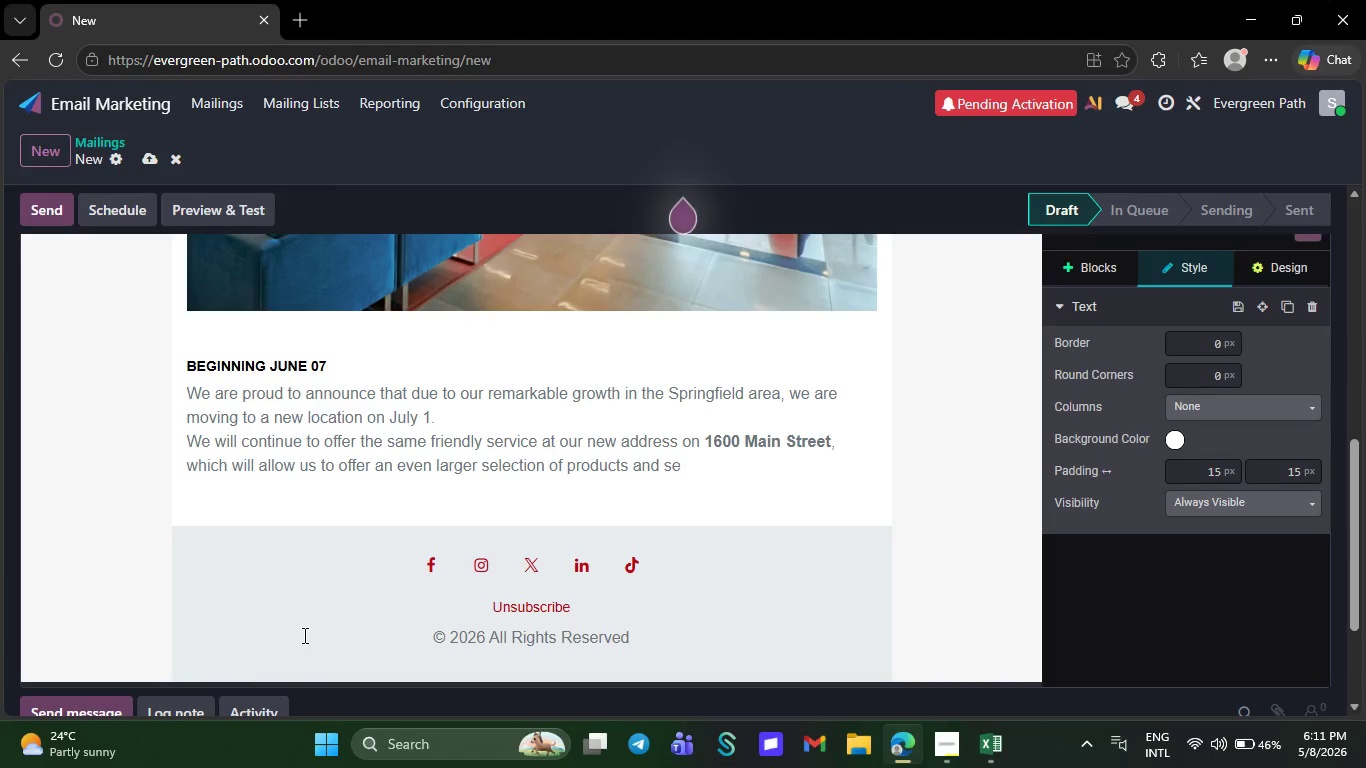 
key(Backspace)
 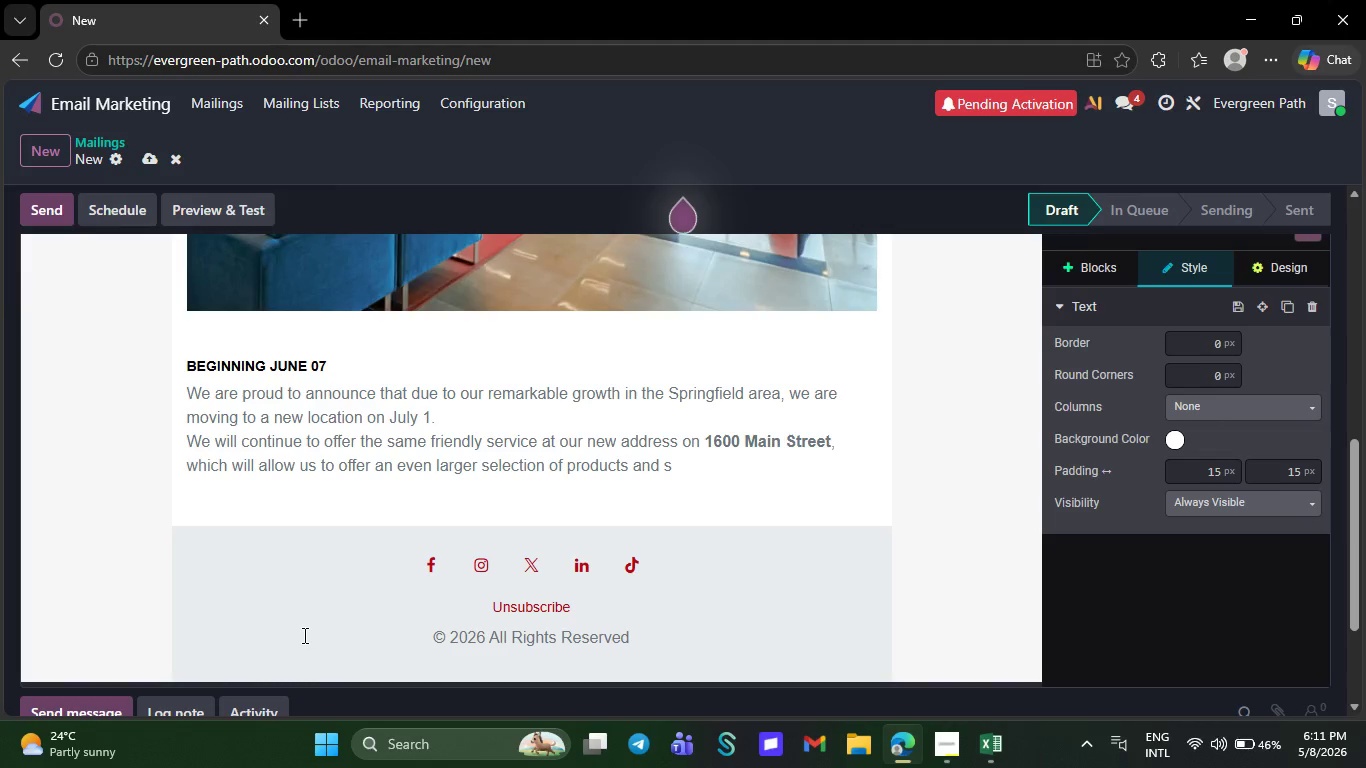 
key(Backspace)
 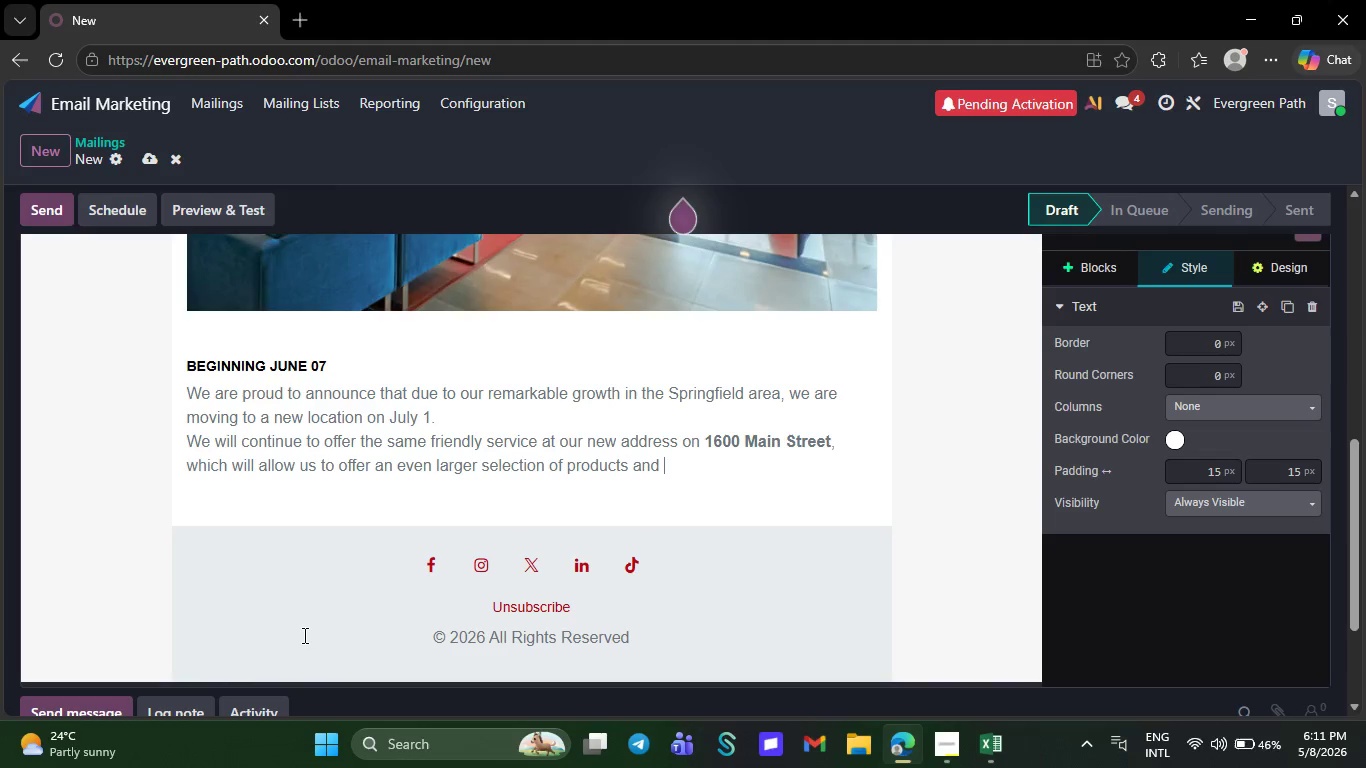 
key(Backspace)
 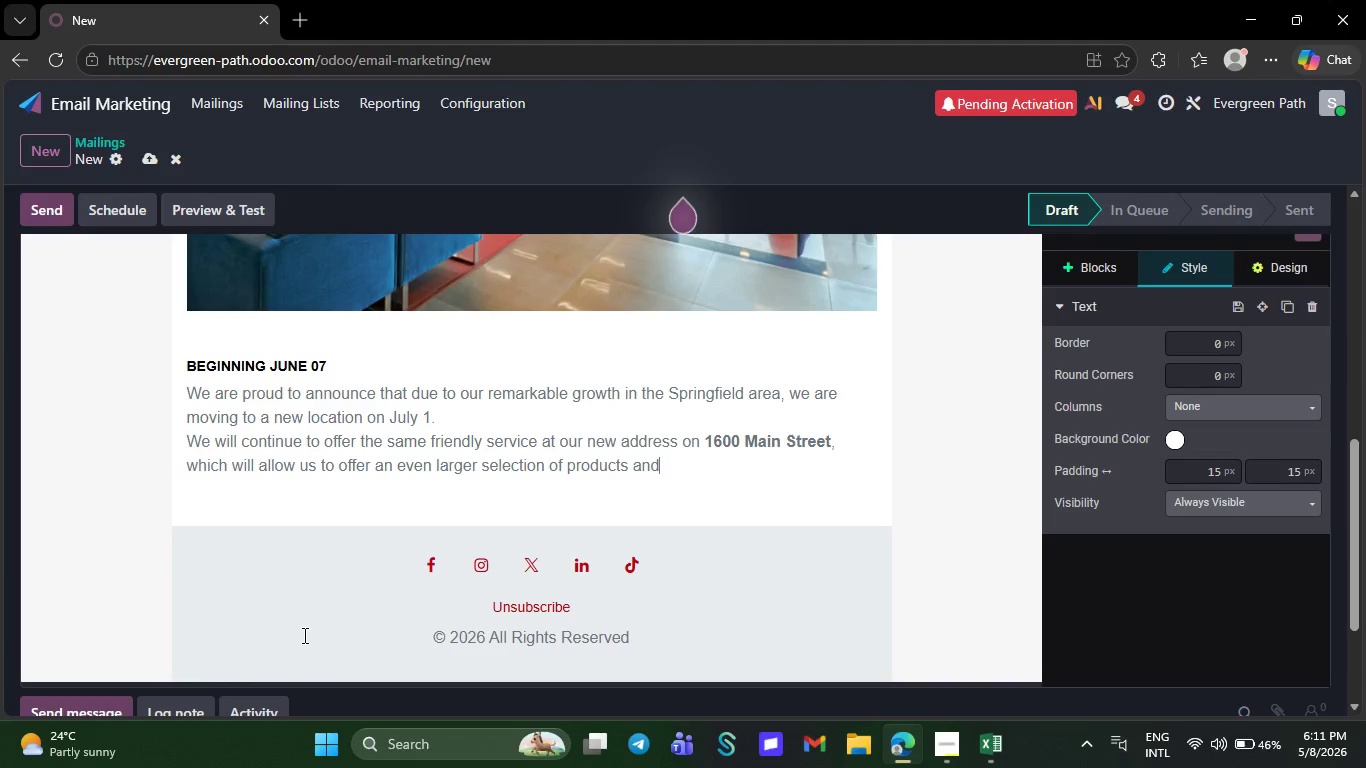 
key(Backspace)
 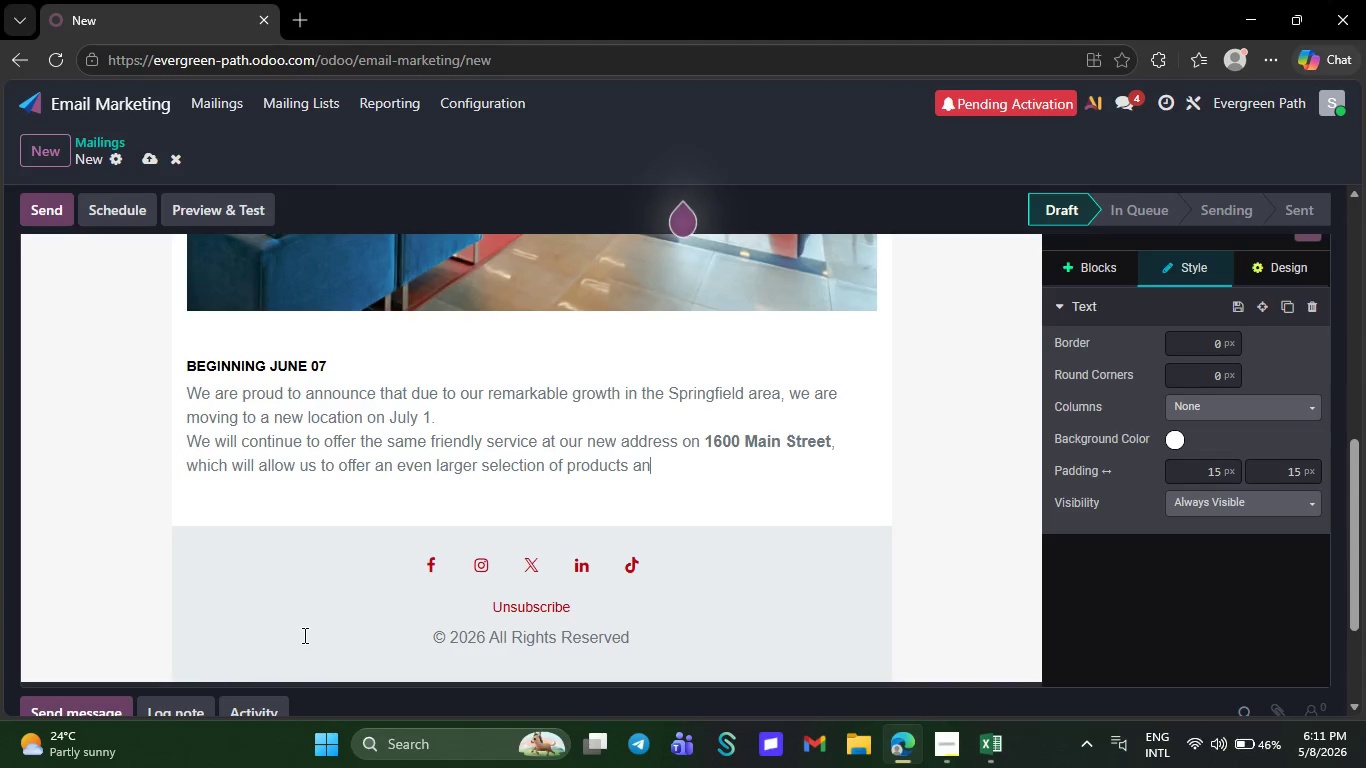 
key(Backspace)
 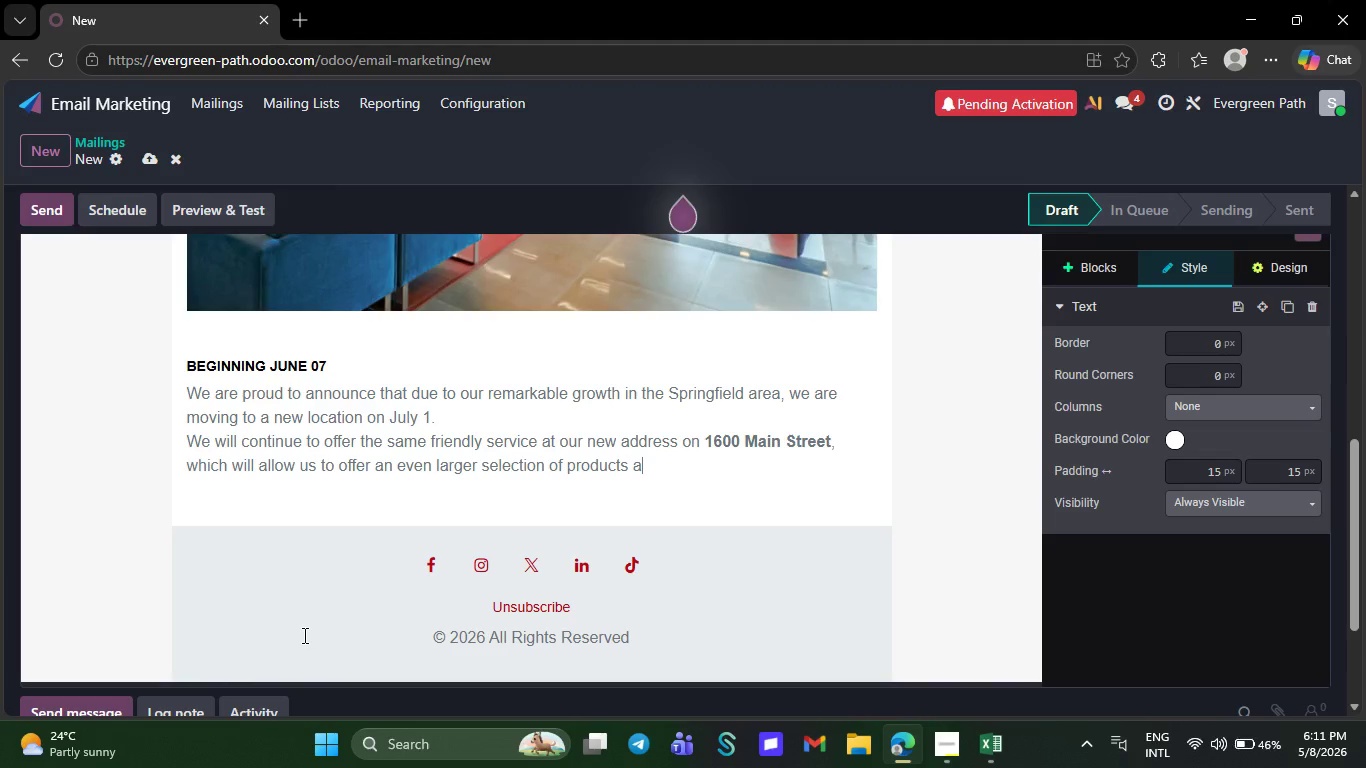 
key(Backspace)
 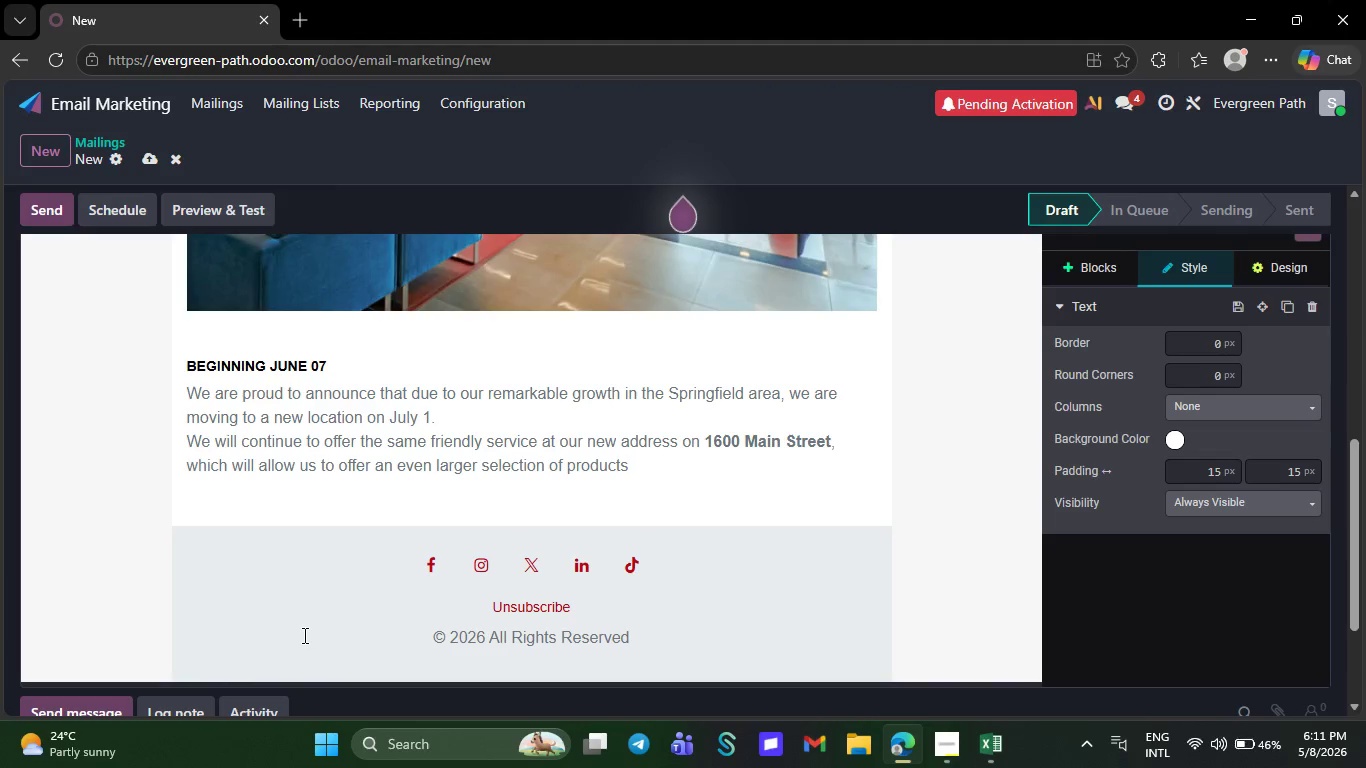 
key(Backspace)
 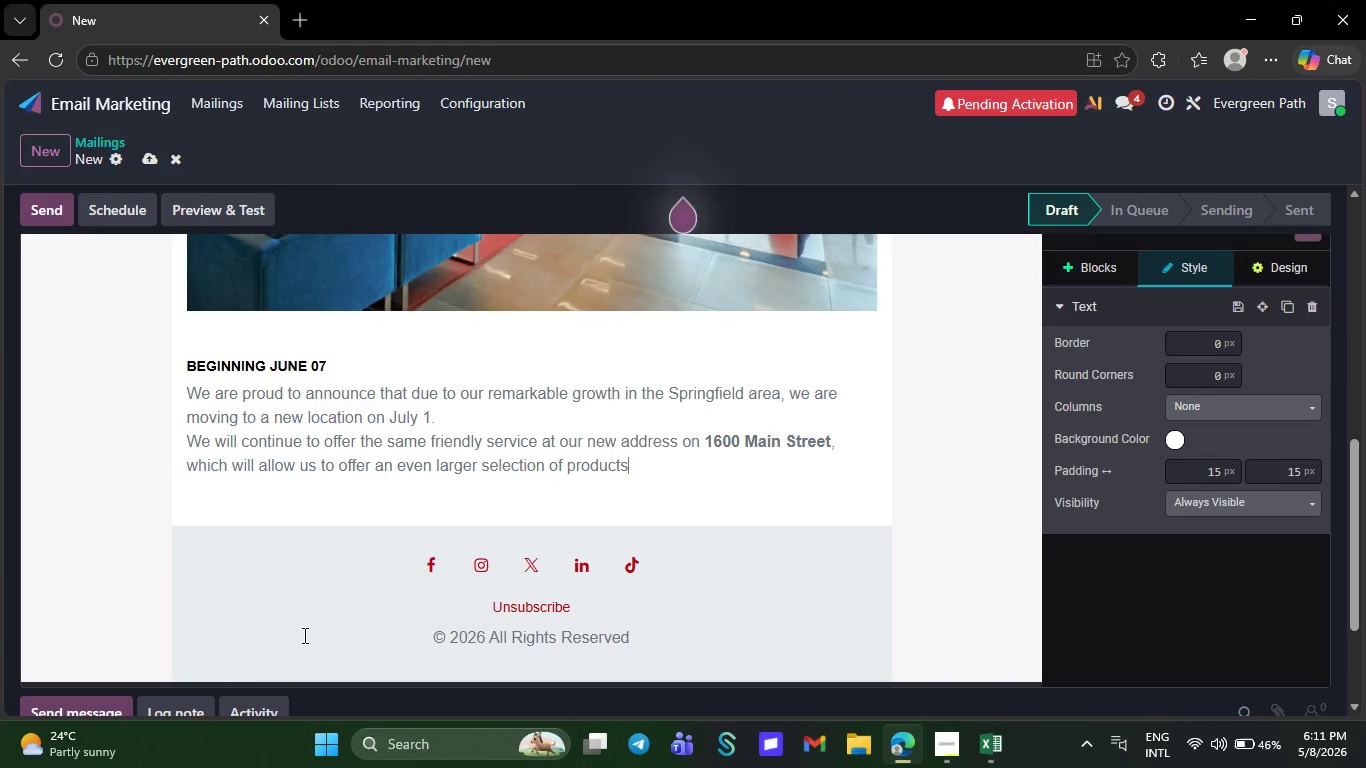 
key(Backspace)
 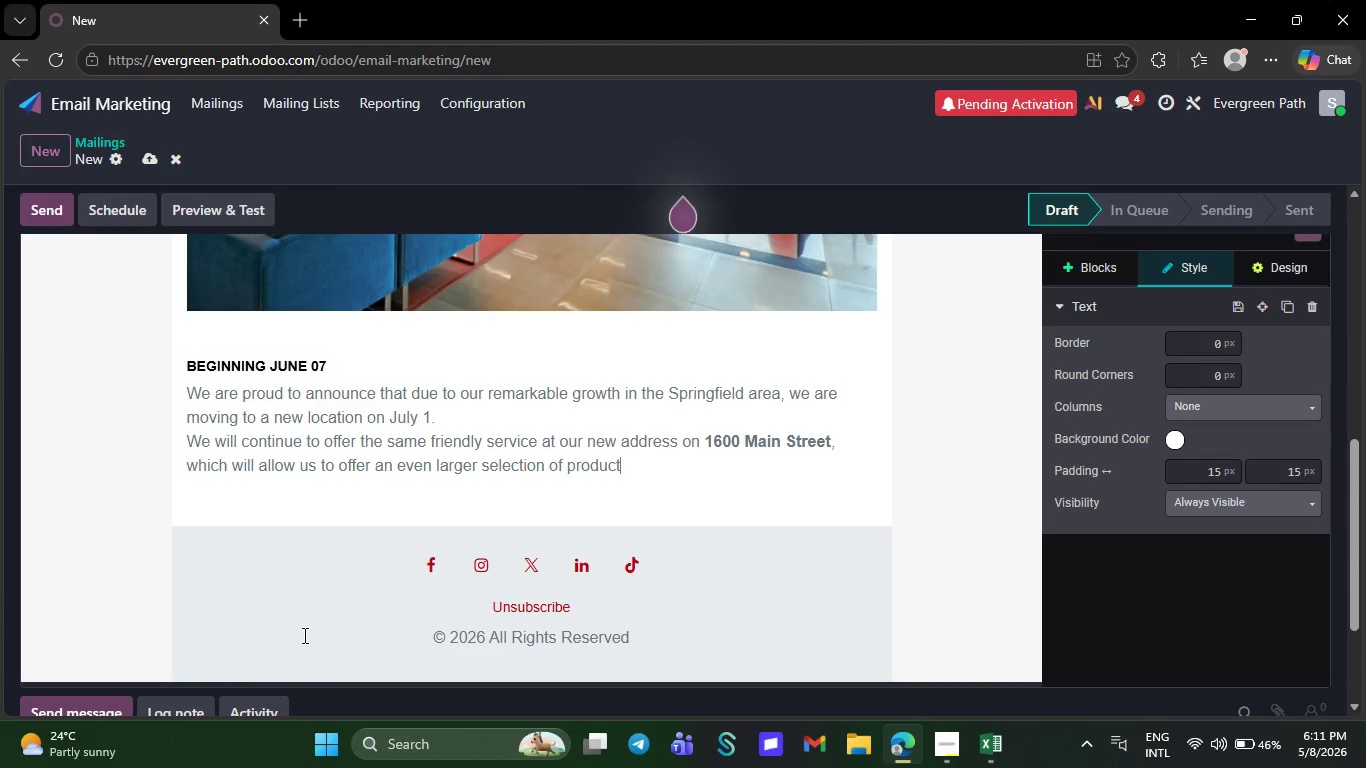 
key(Backspace)
 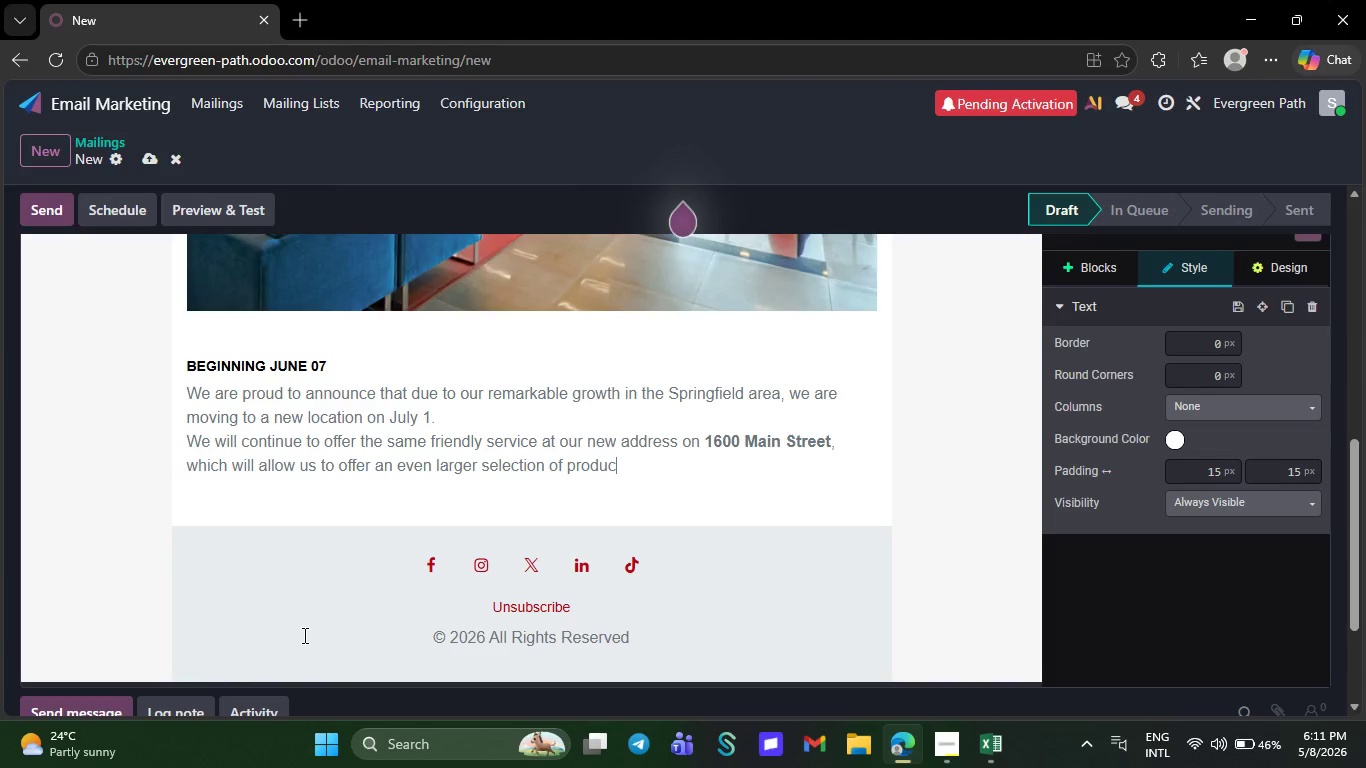 
key(Backspace)
 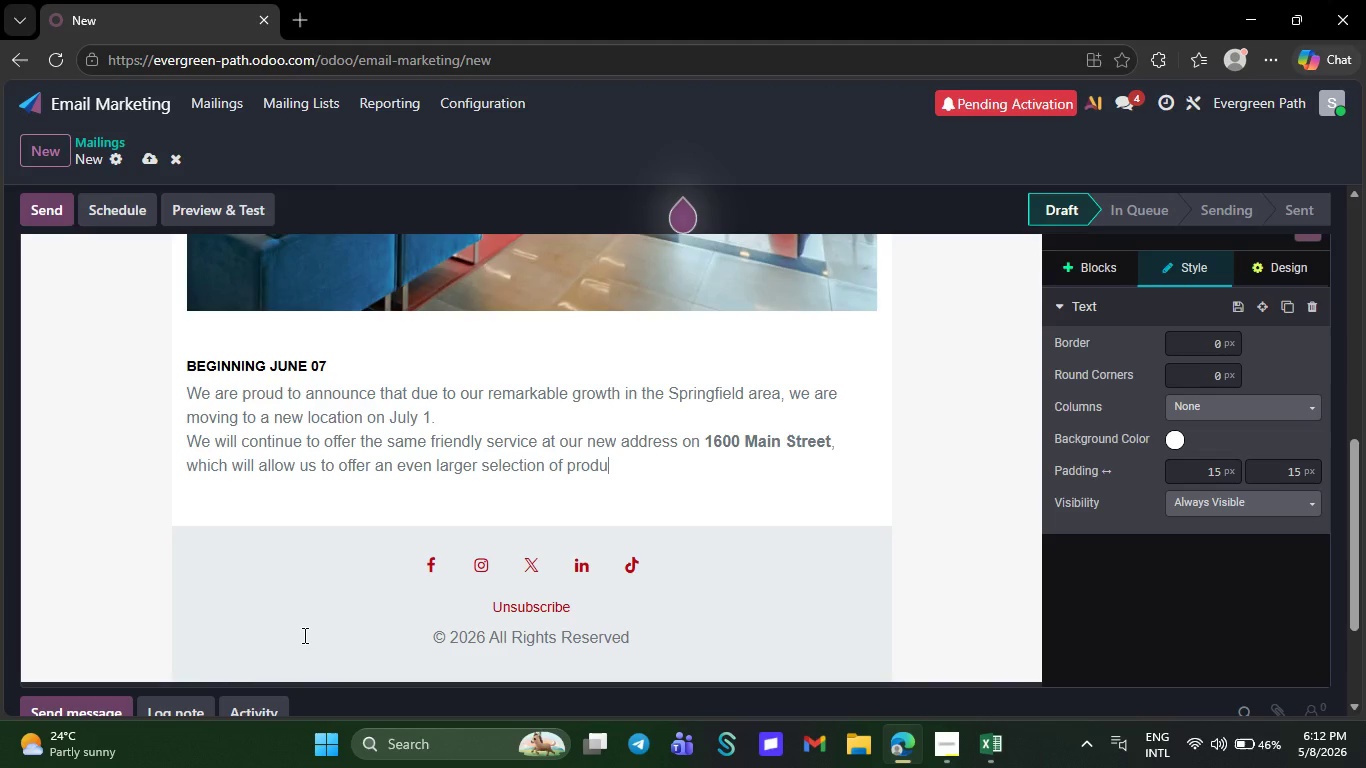 
key(Backspace)
 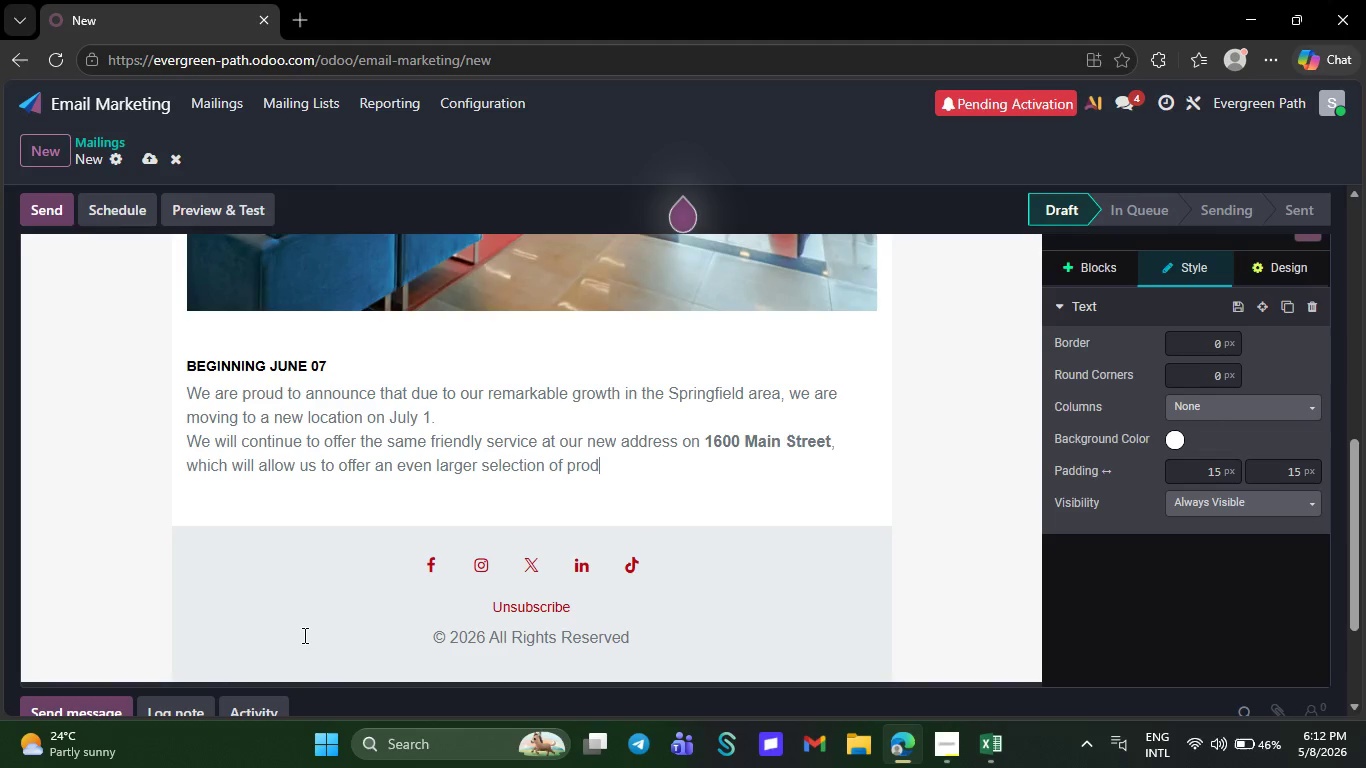 
key(Backspace)
 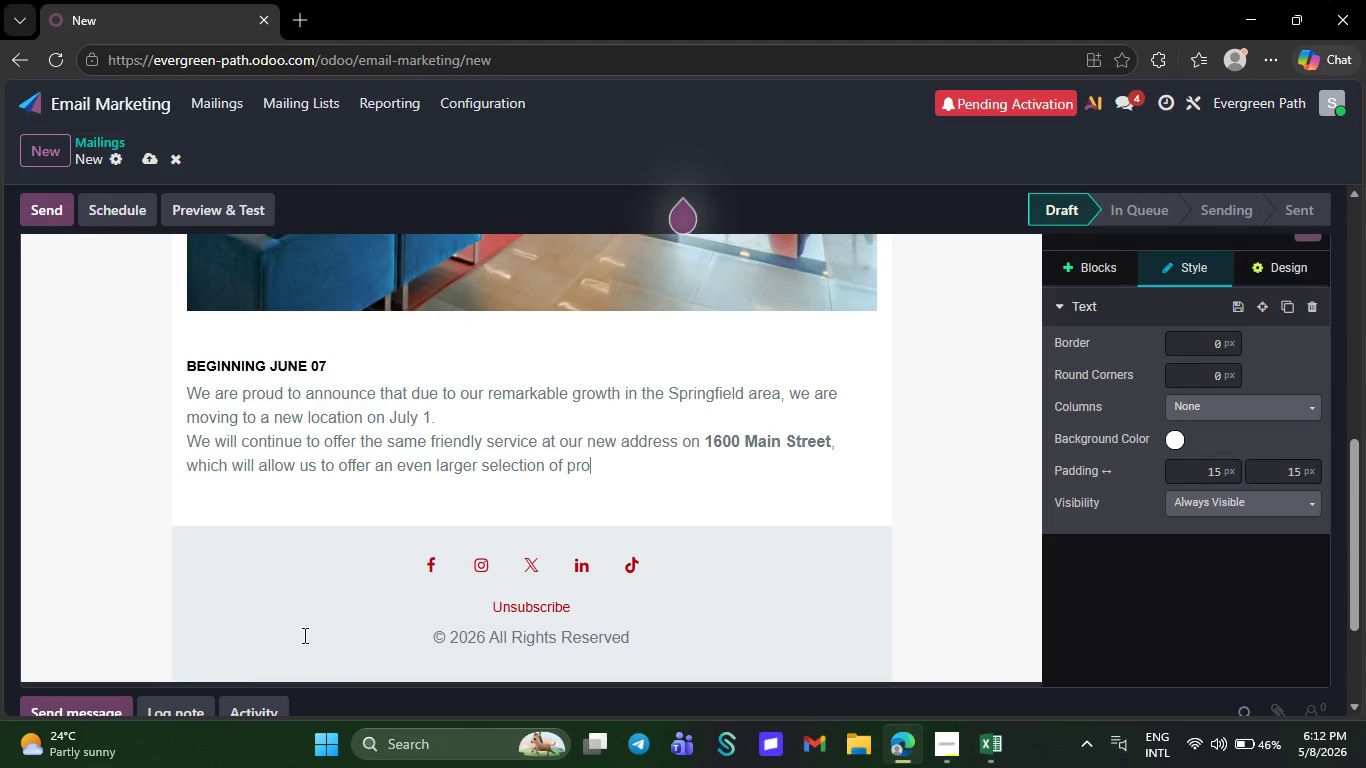 
key(Backspace)
 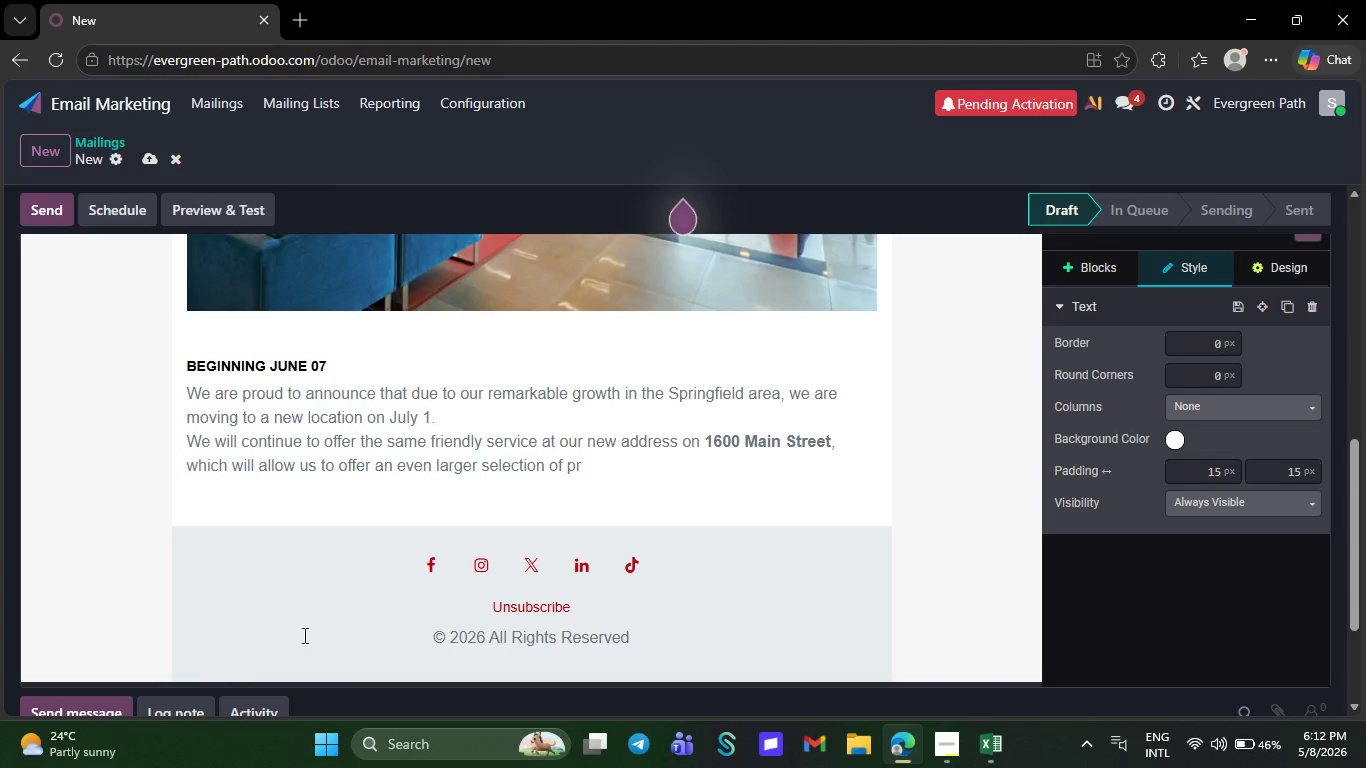 
key(Backspace)
 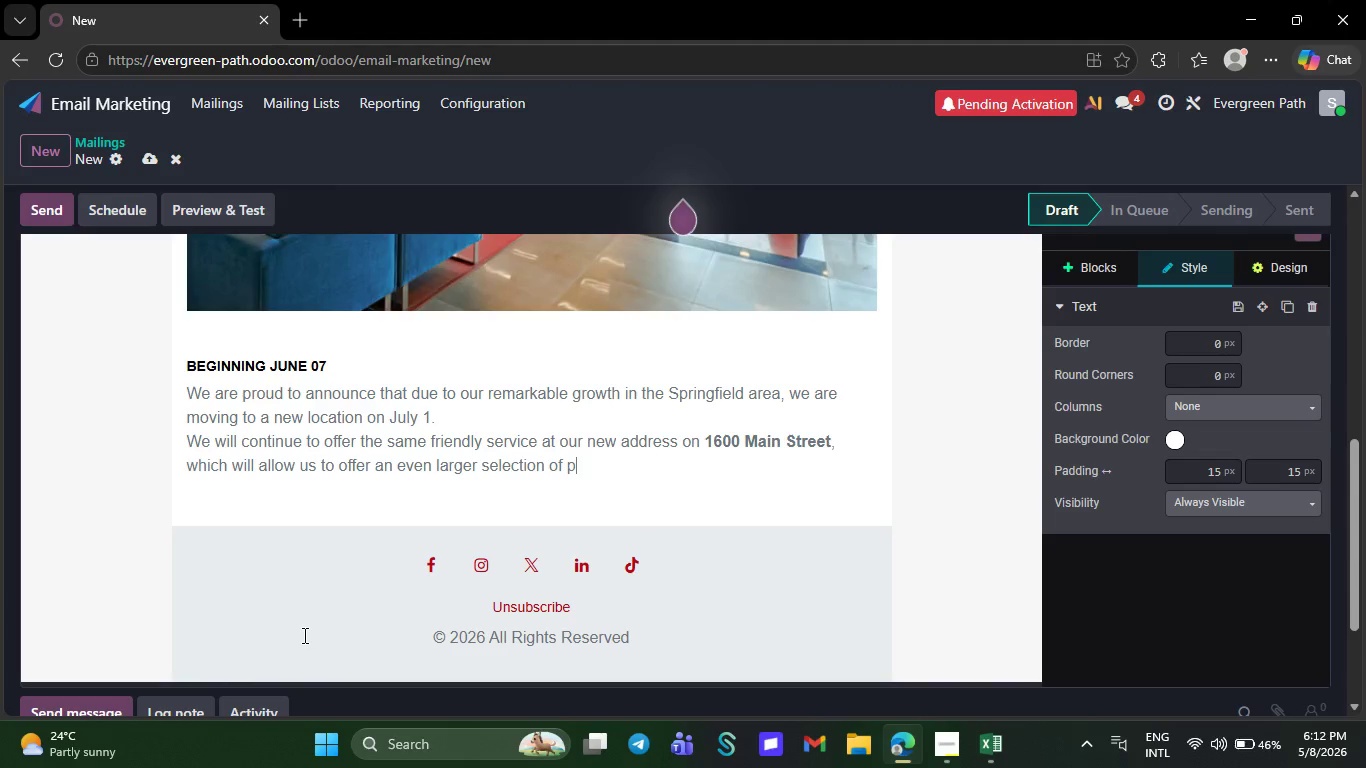 
key(Backspace)
 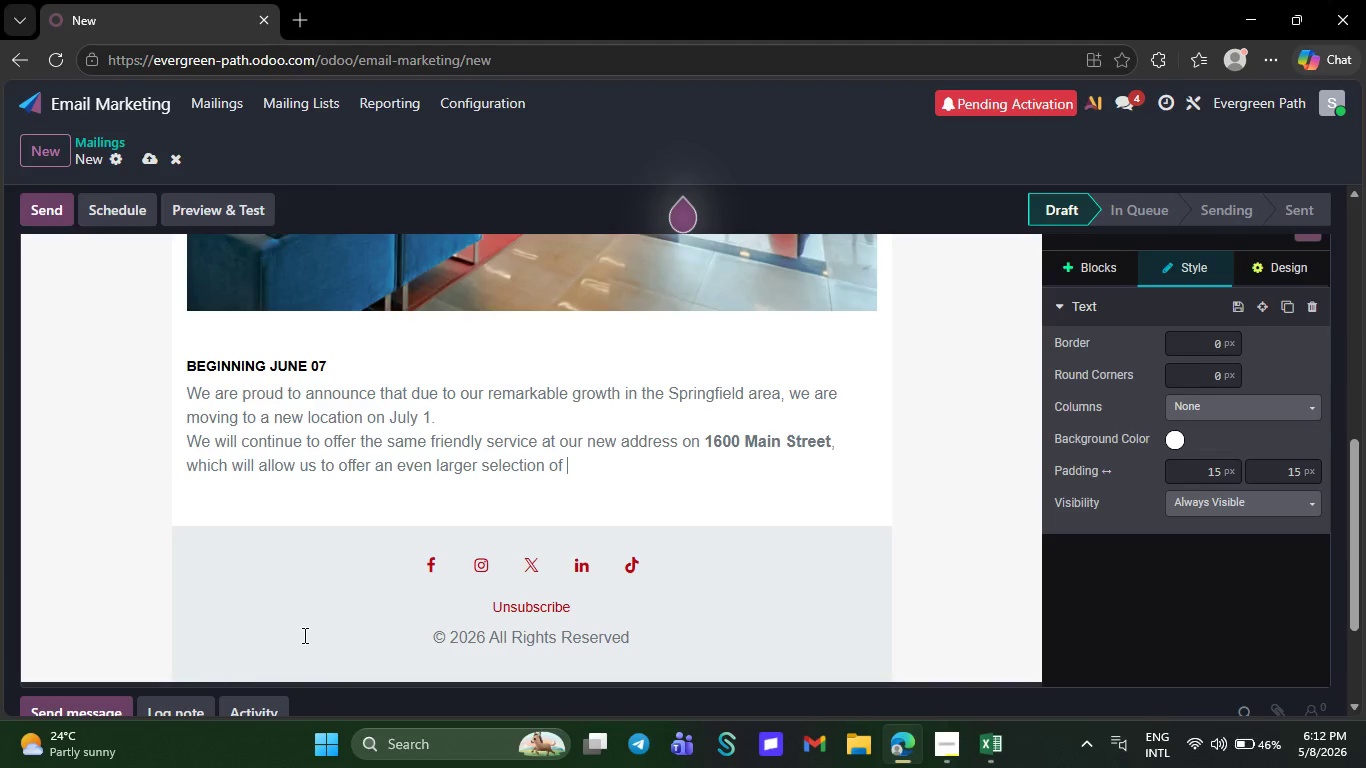 
key(Backspace)
 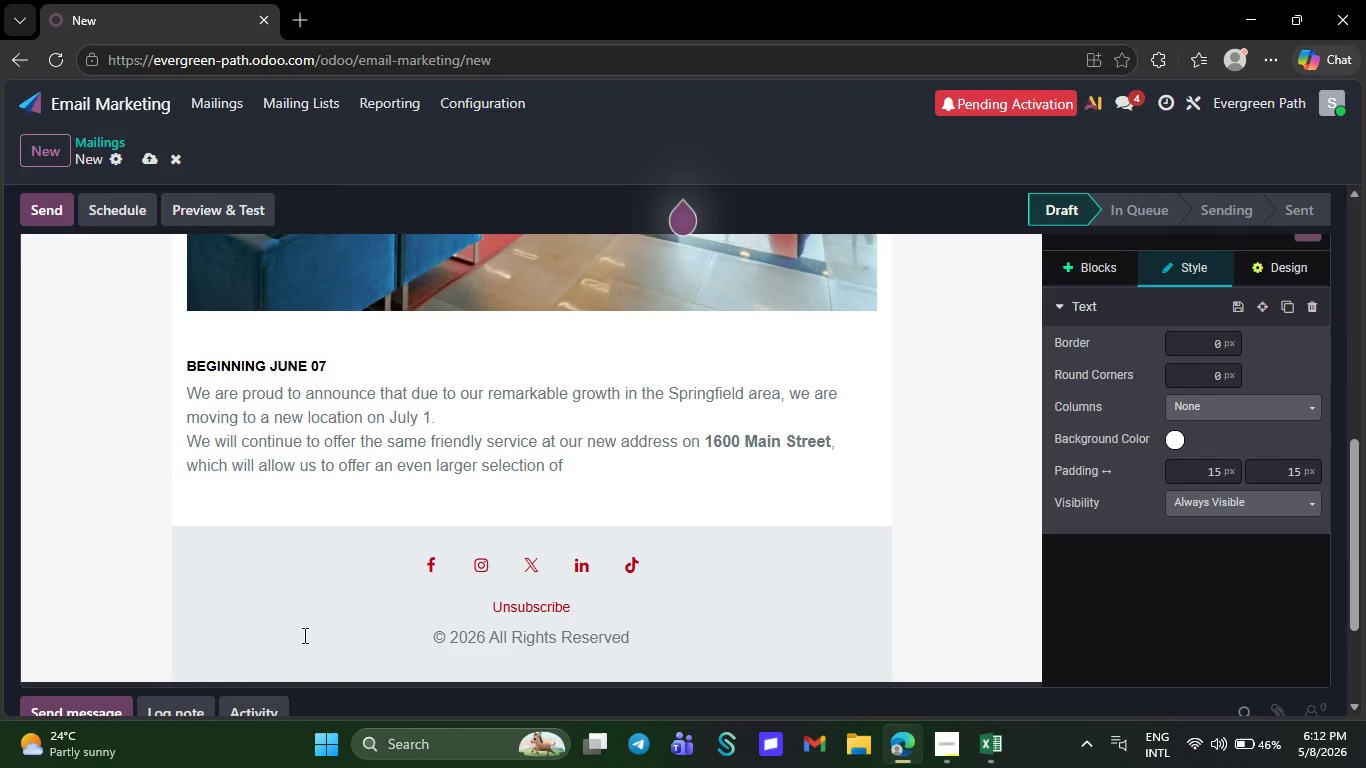 
key(Backspace)
 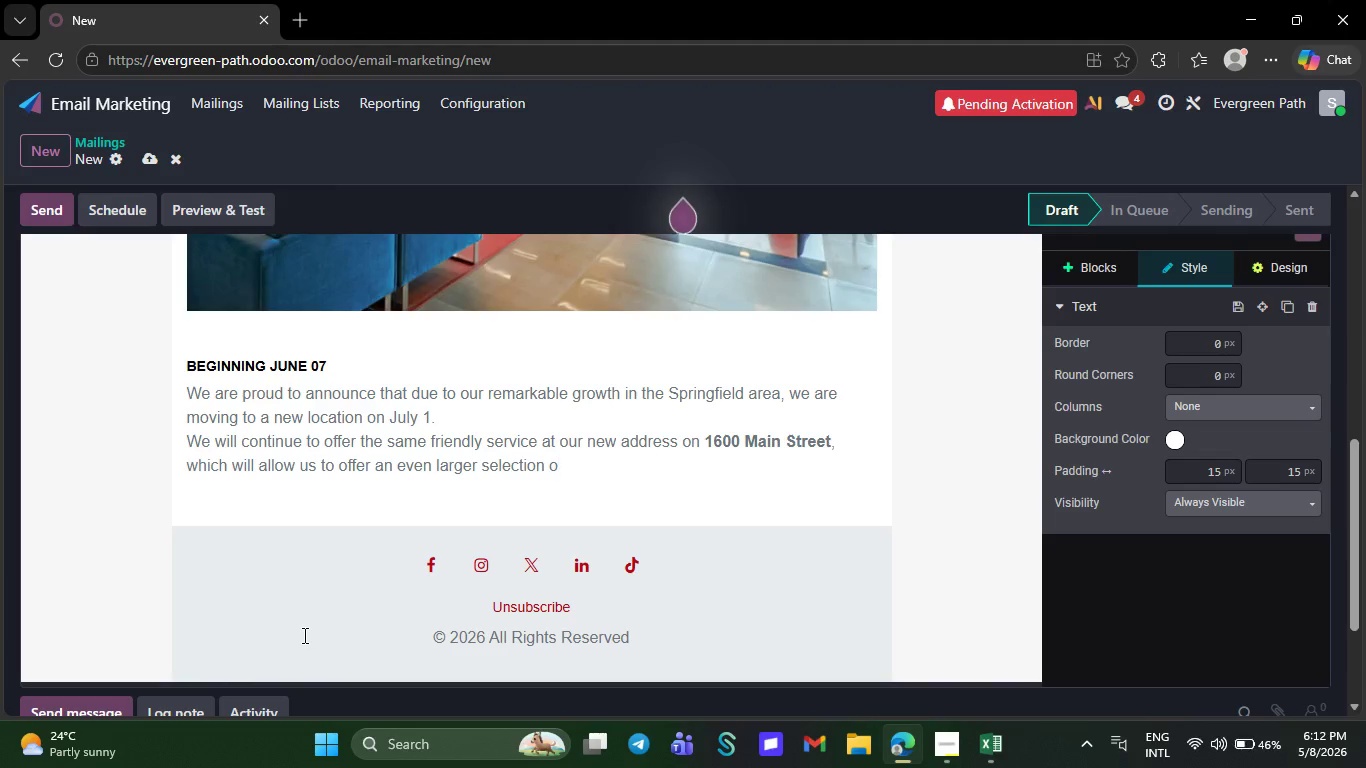 
key(Backspace)
 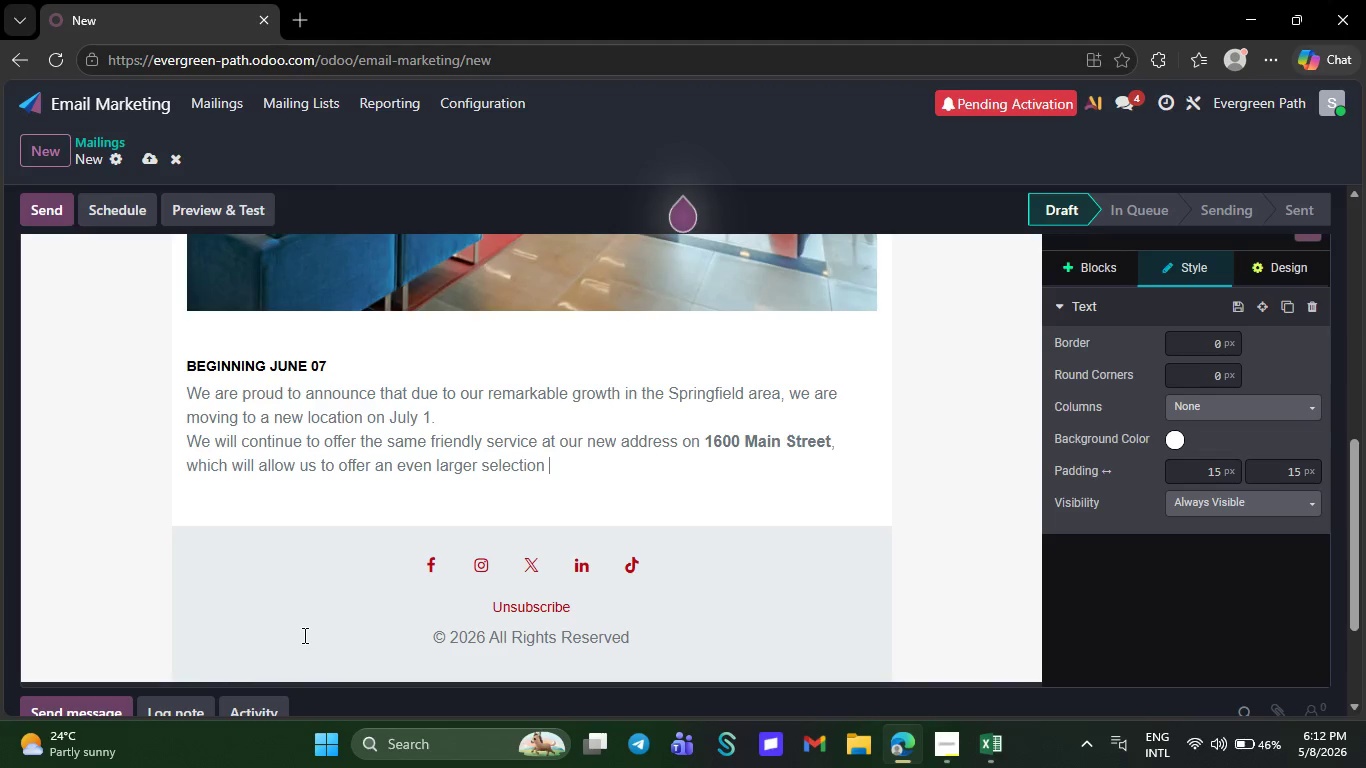 
key(Backspace)
 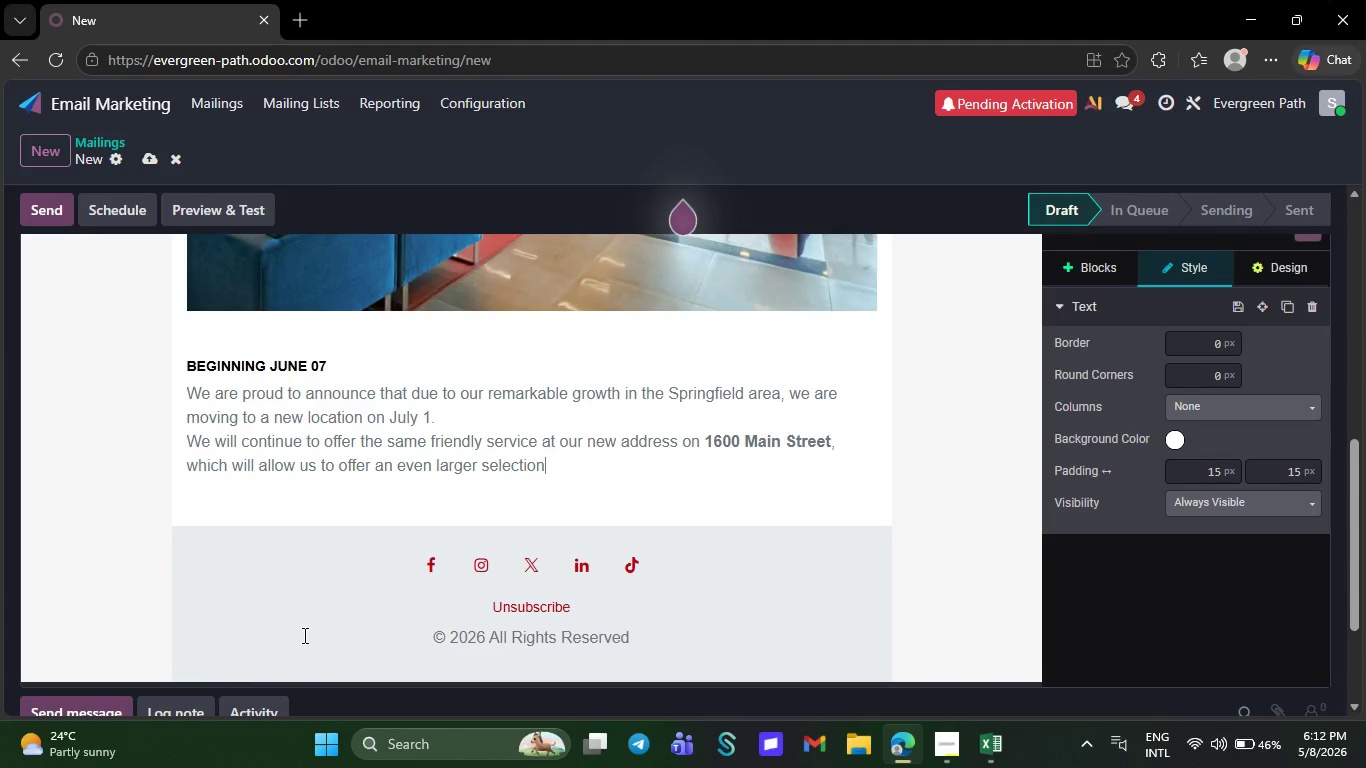 
key(Backspace)
 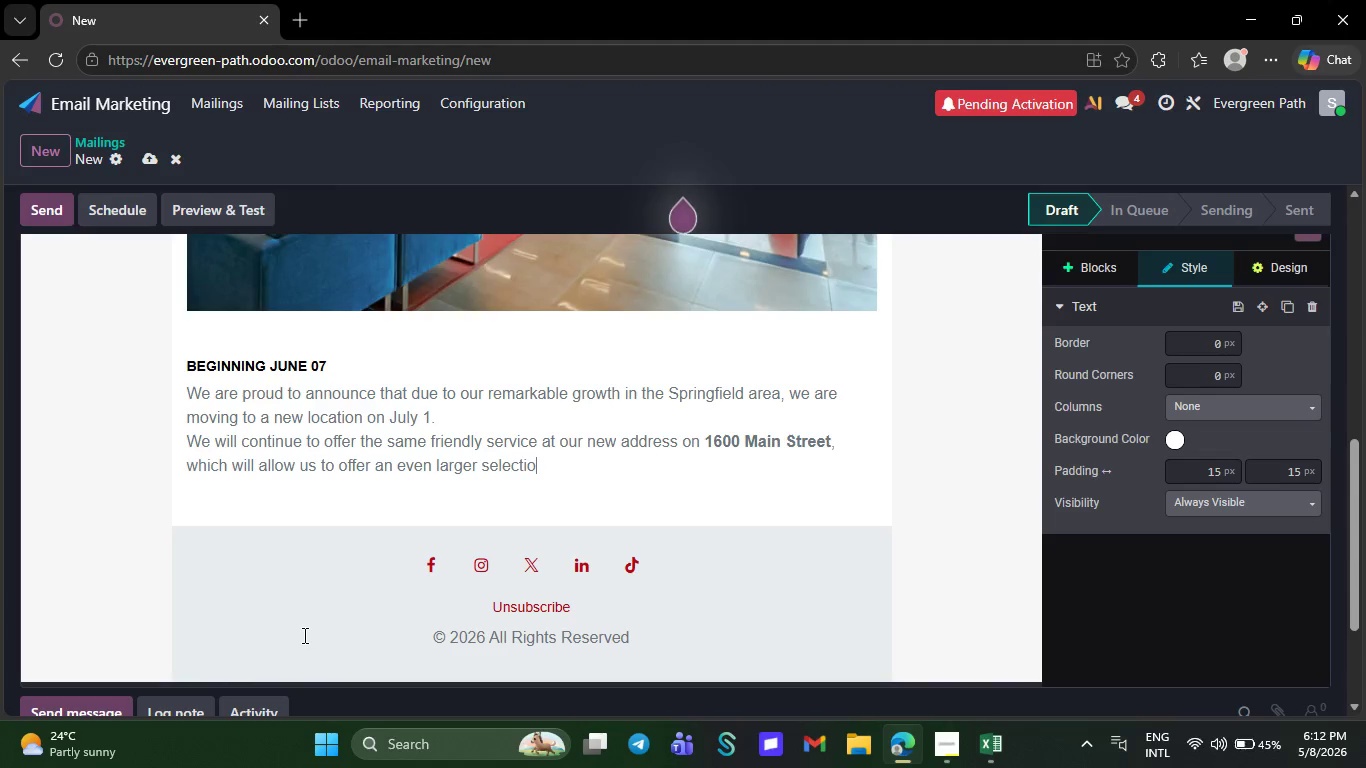 
key(Backspace)
 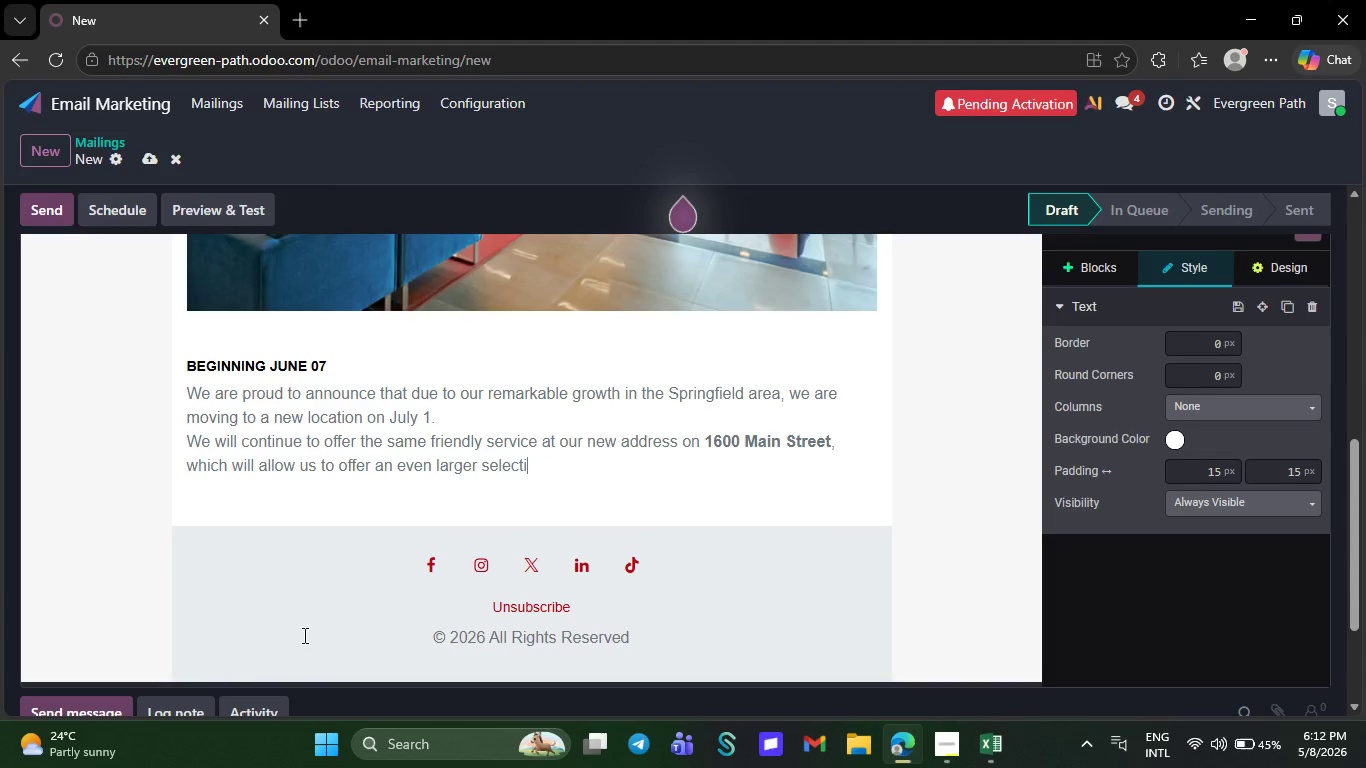 
key(Backspace)
 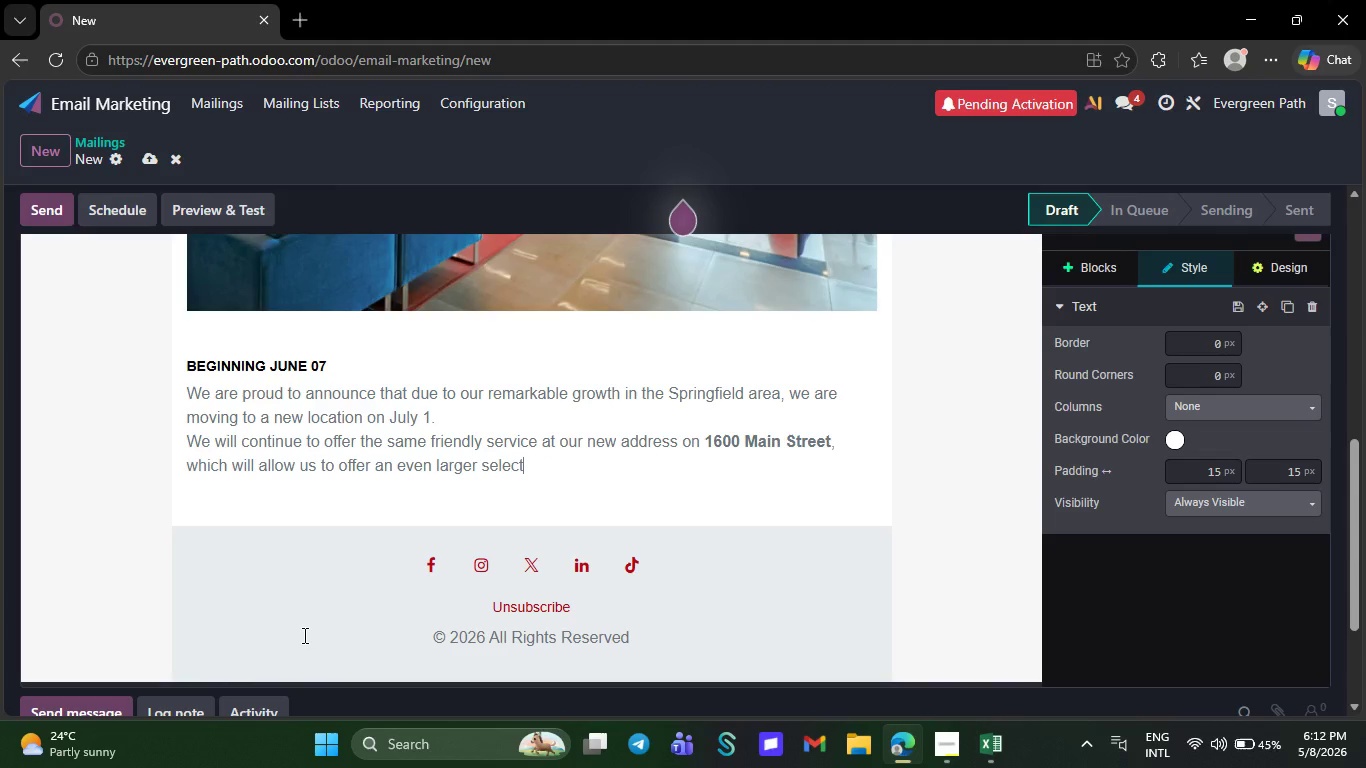 
key(Backspace)
 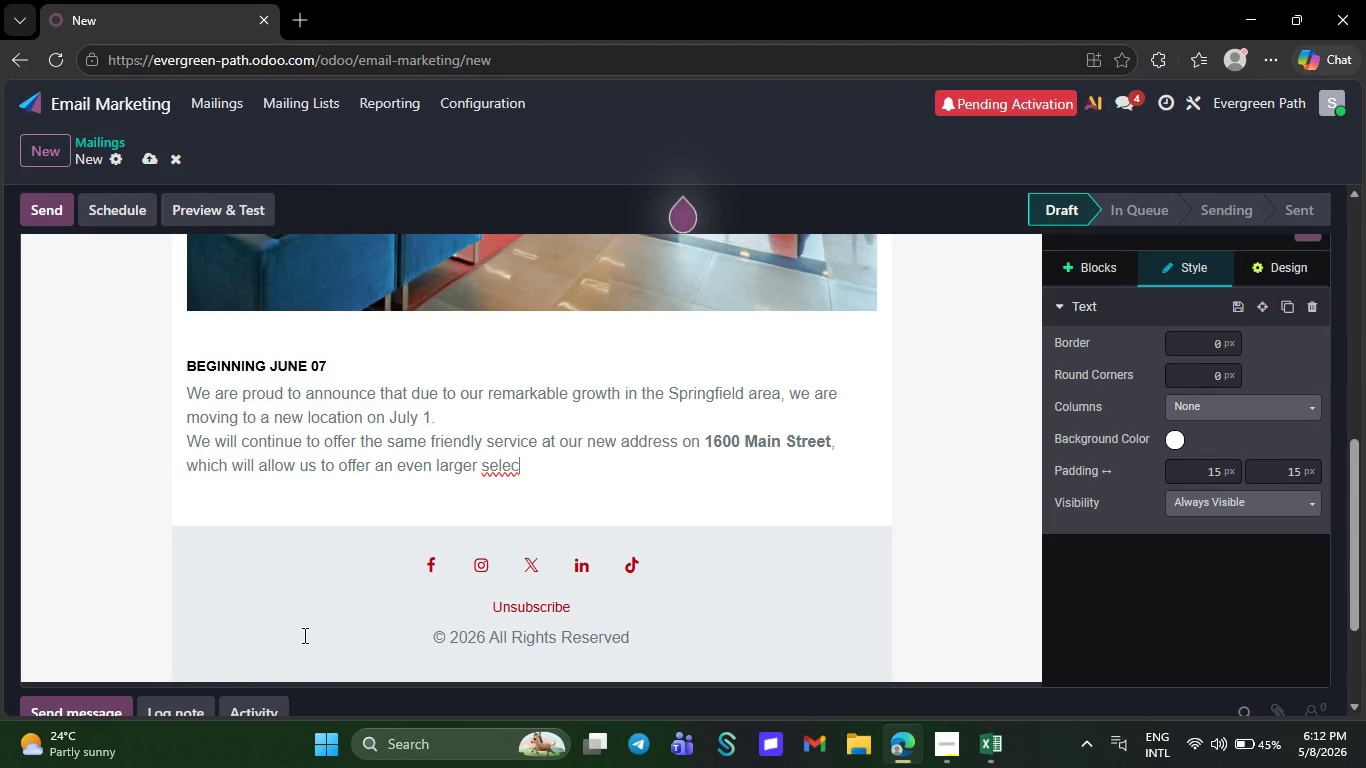 
key(Backspace)
 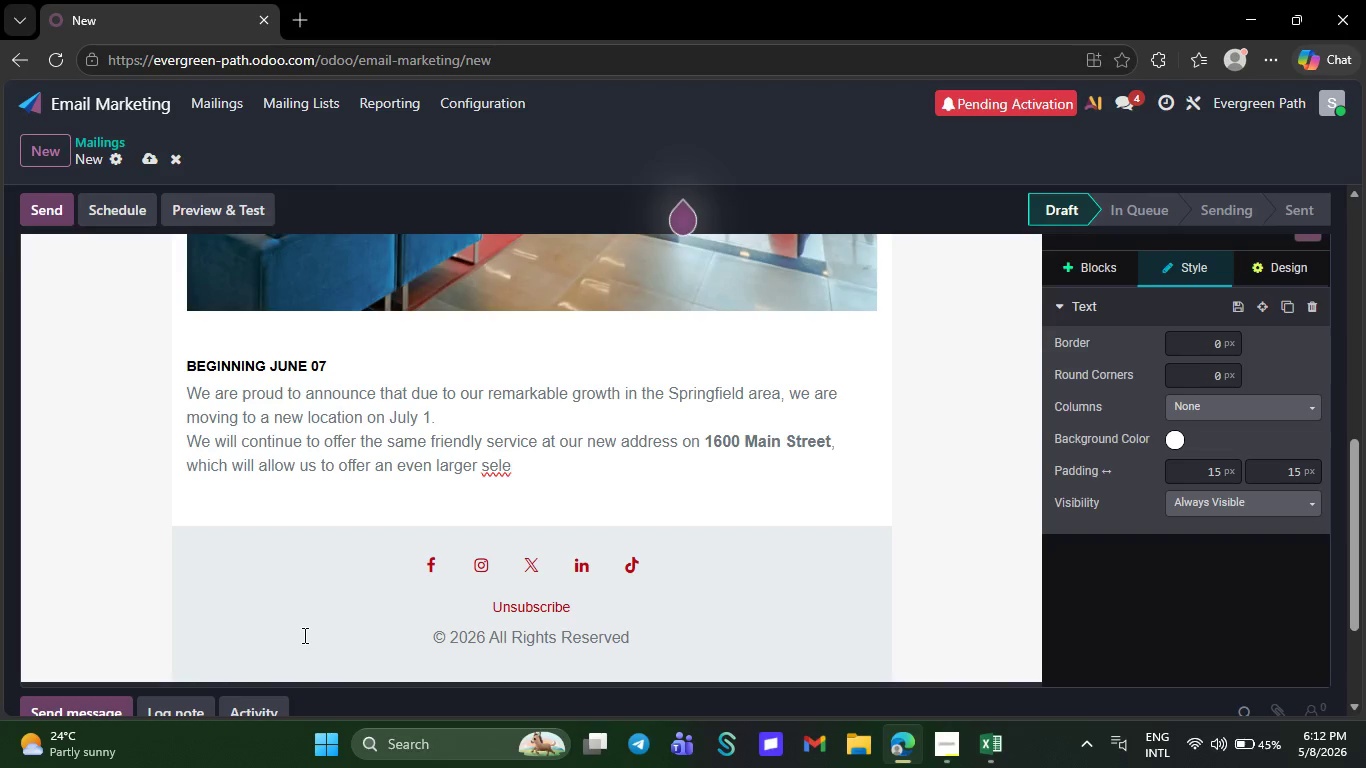 
key(Backspace)
 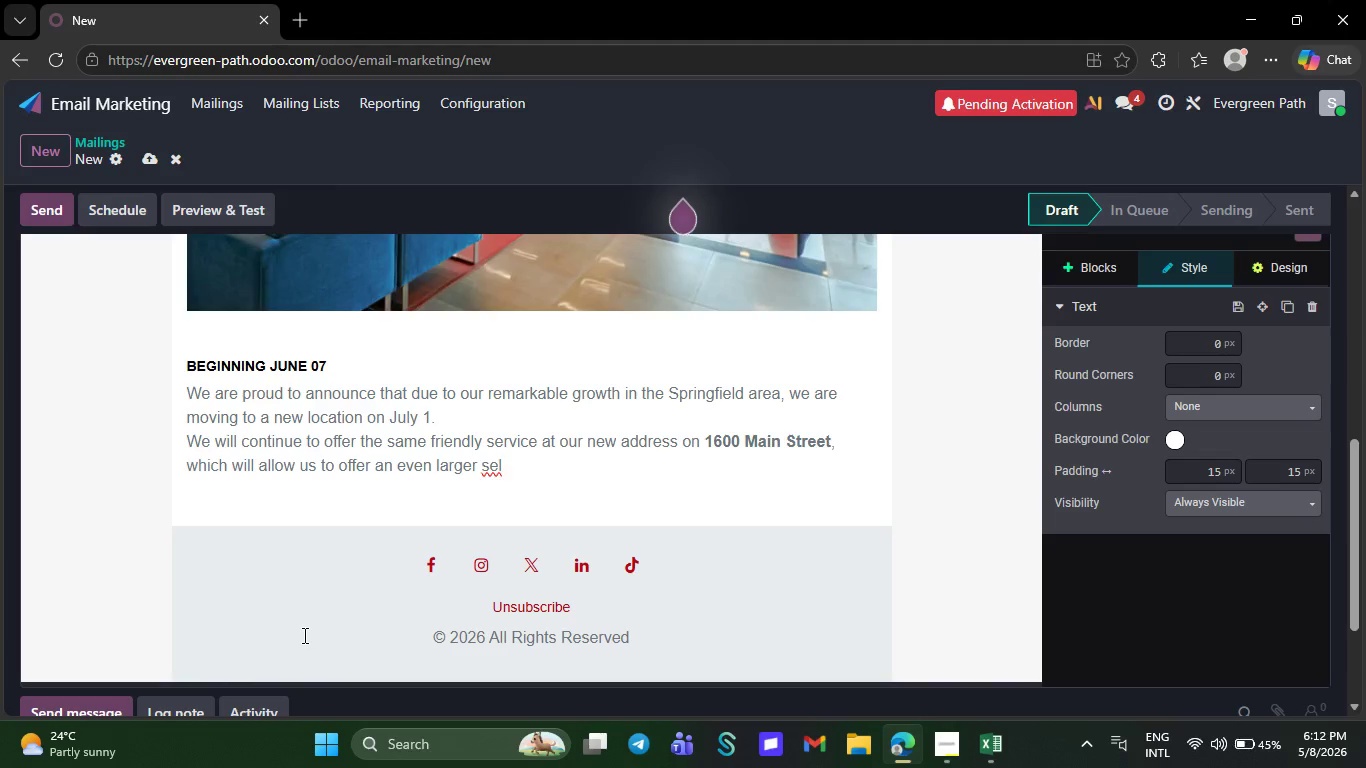 
key(Backspace)
 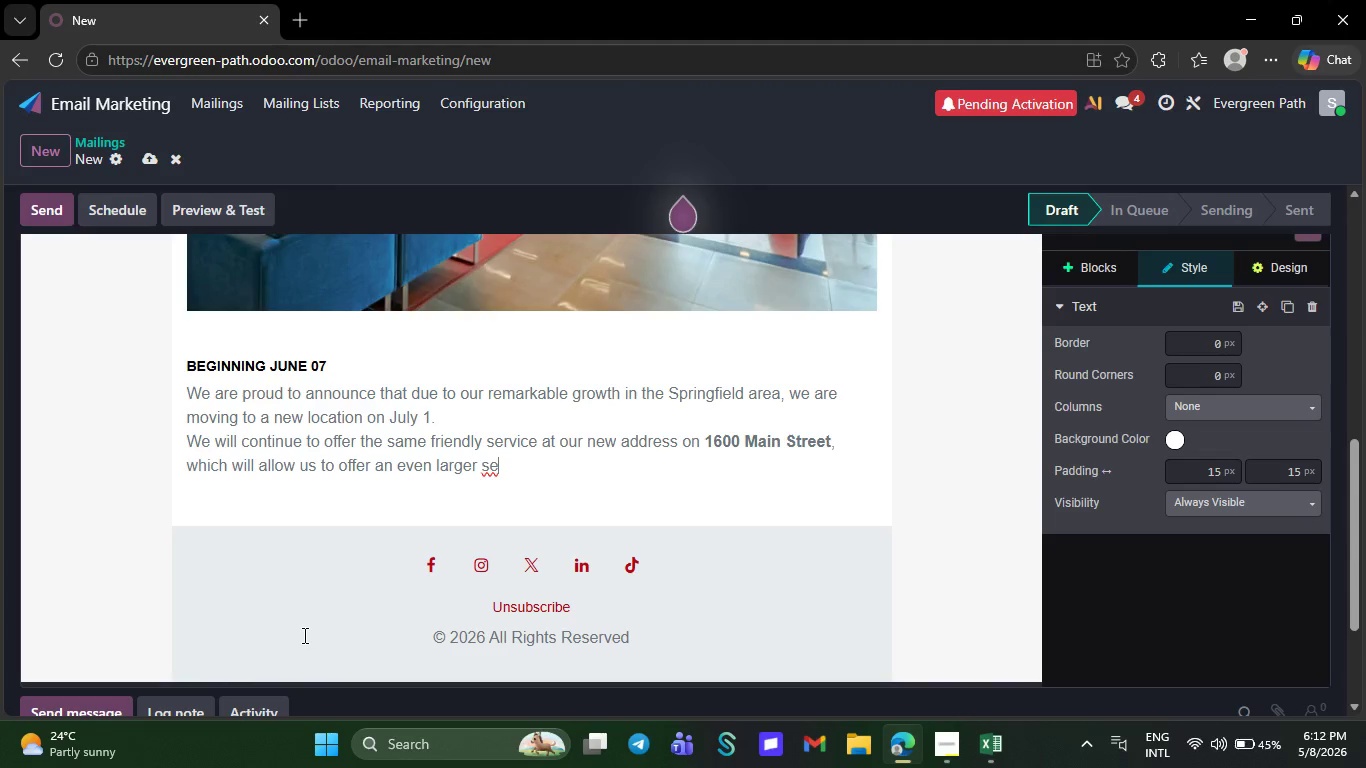 
key(Backspace)
 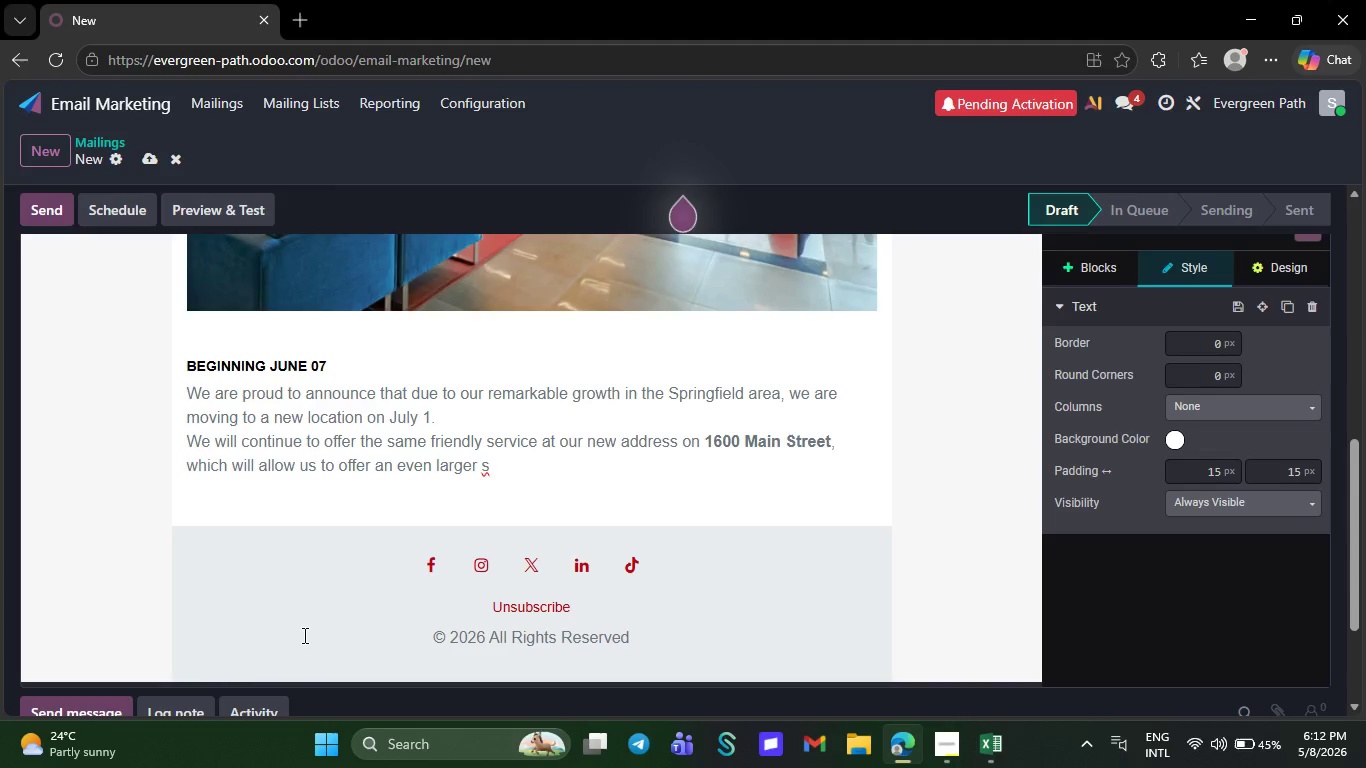 
key(Backspace)
 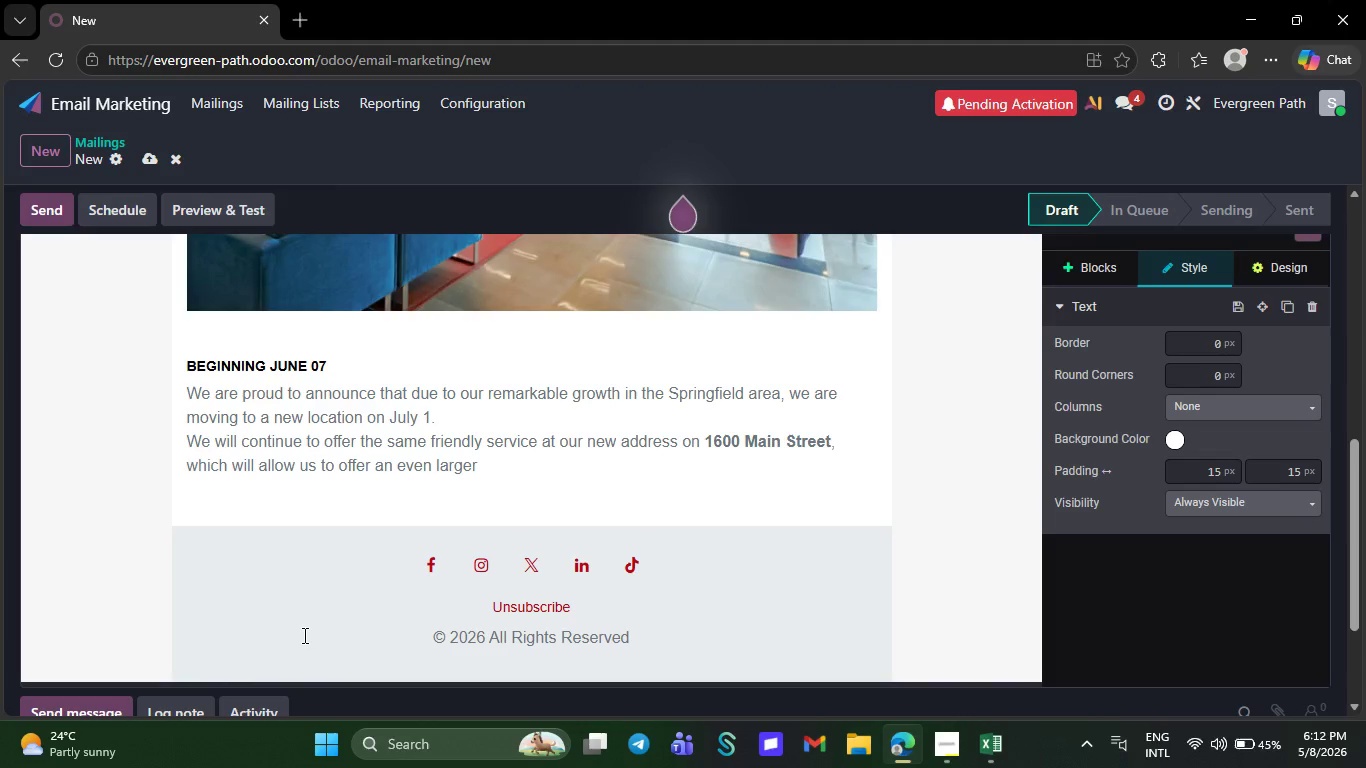 
key(Backspace)
 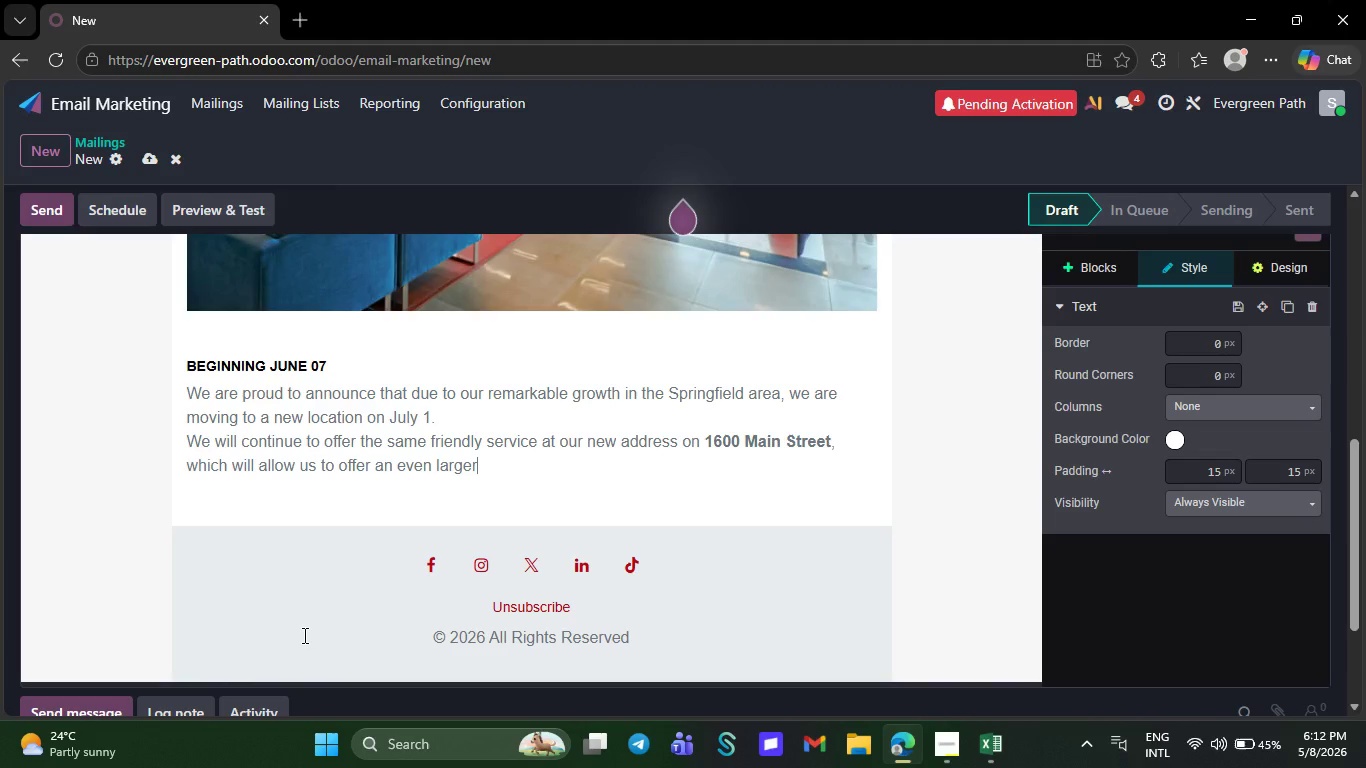 
key(Backspace)
 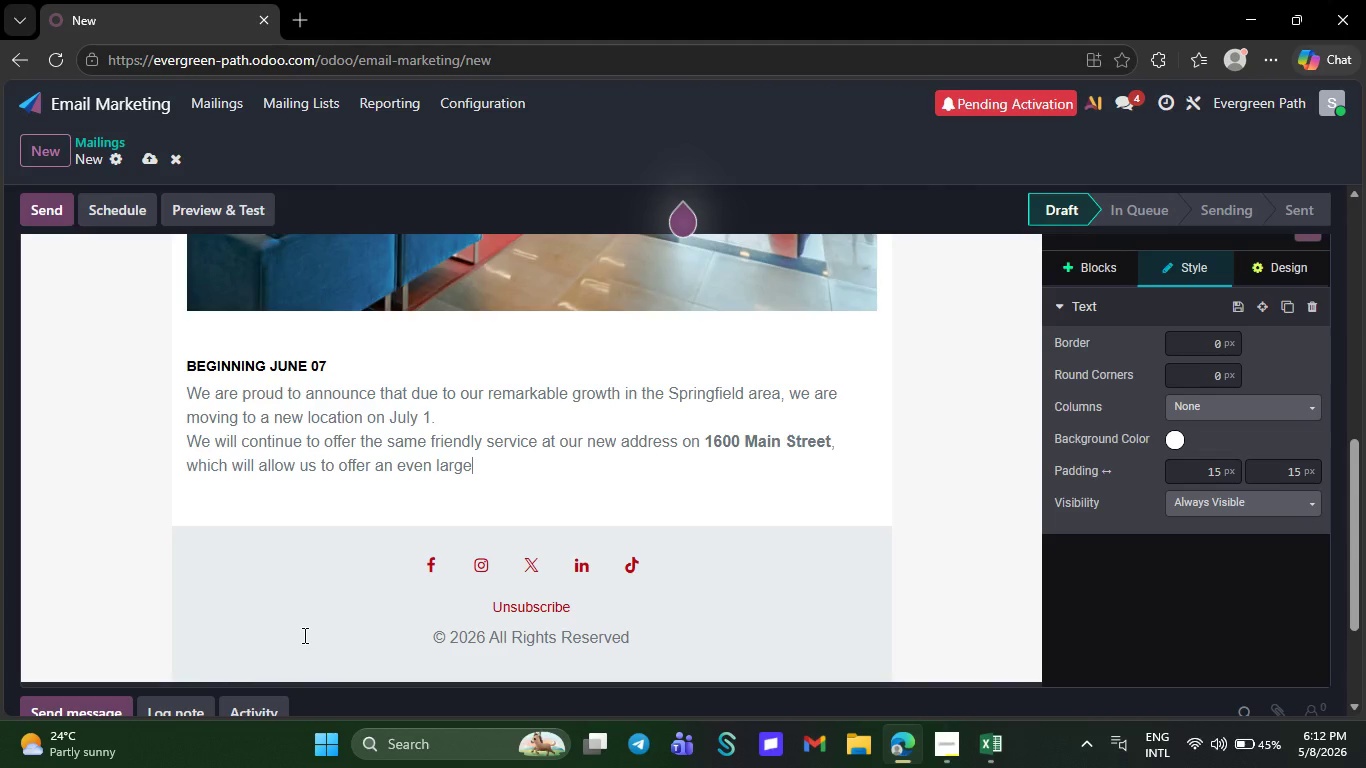 
key(Backspace)
 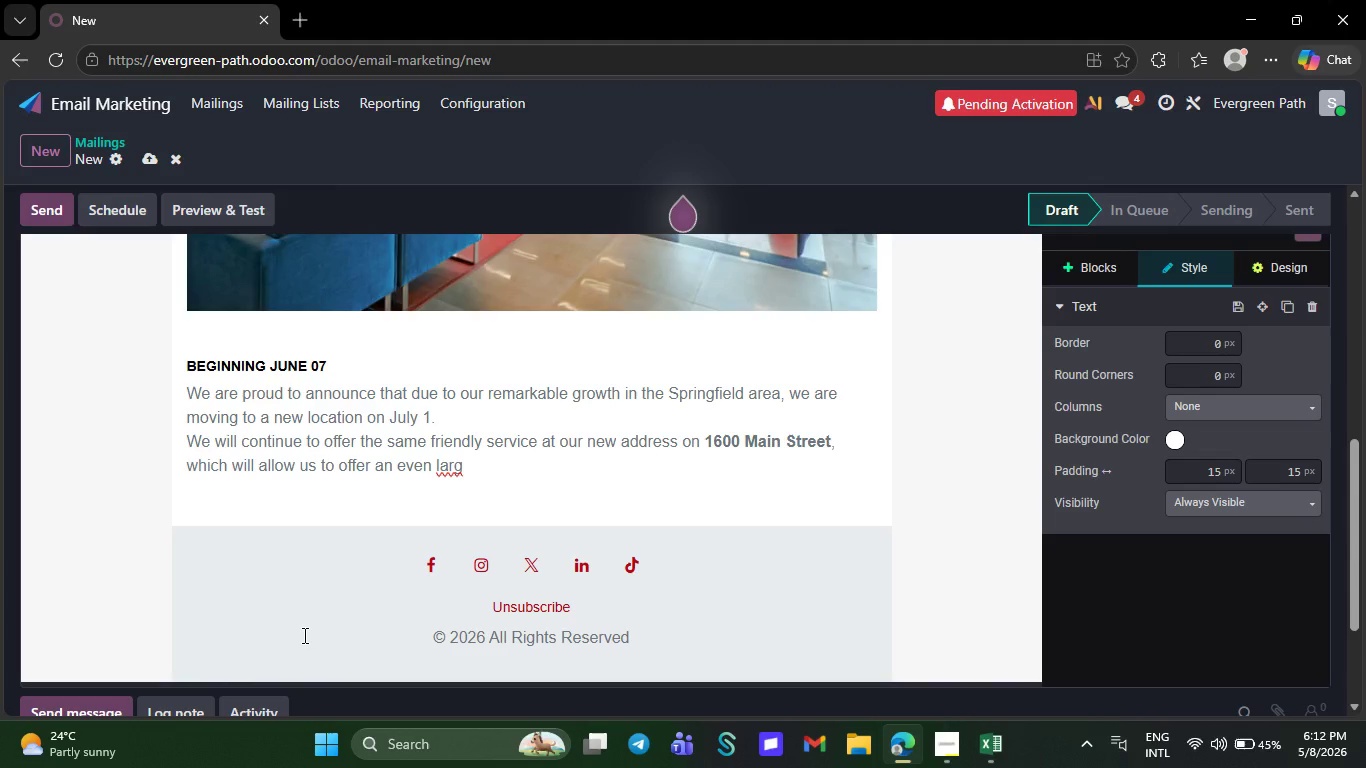 
key(Backspace)
 